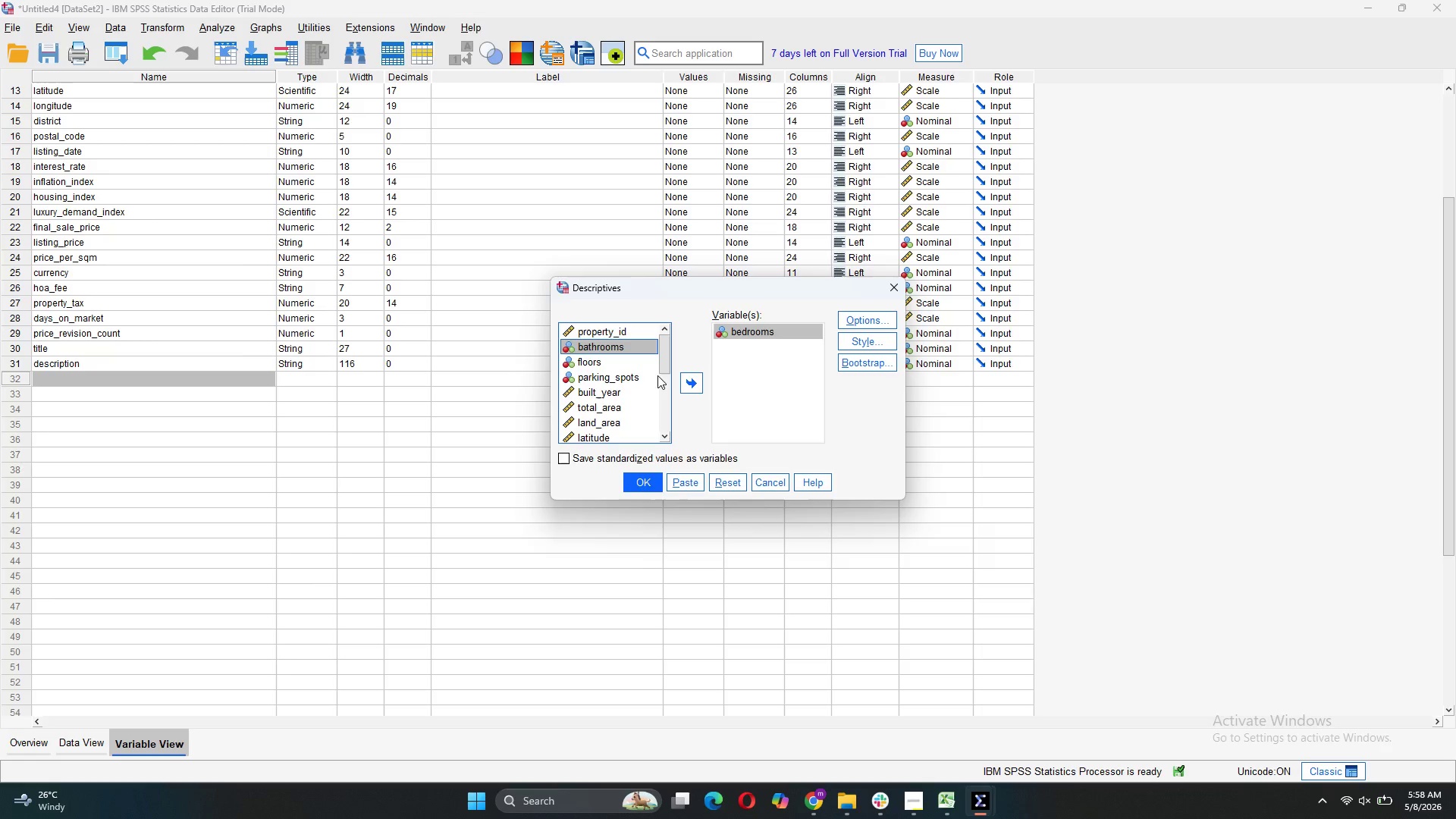 
left_click([688, 378])
 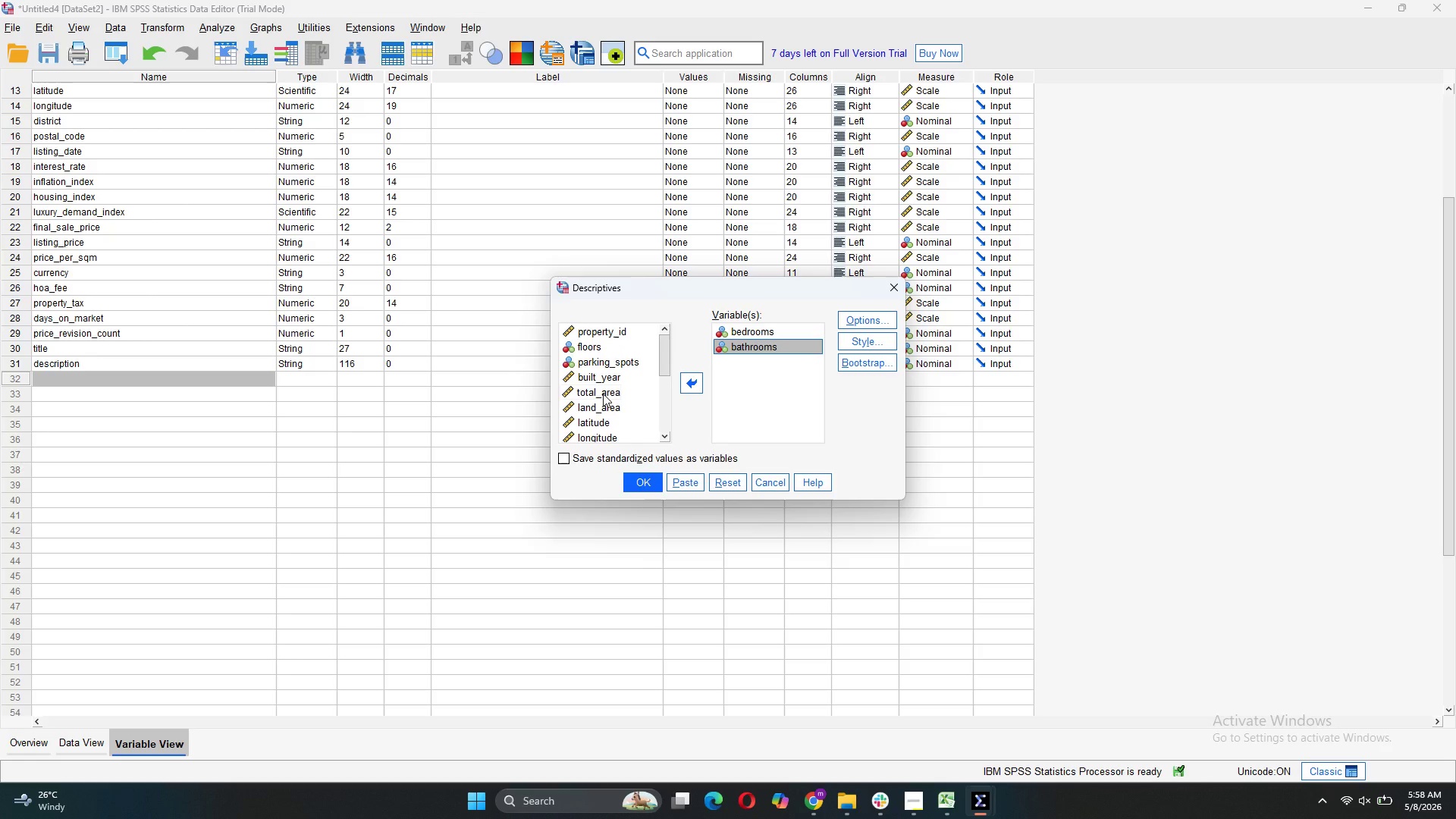 
wait(5.14)
 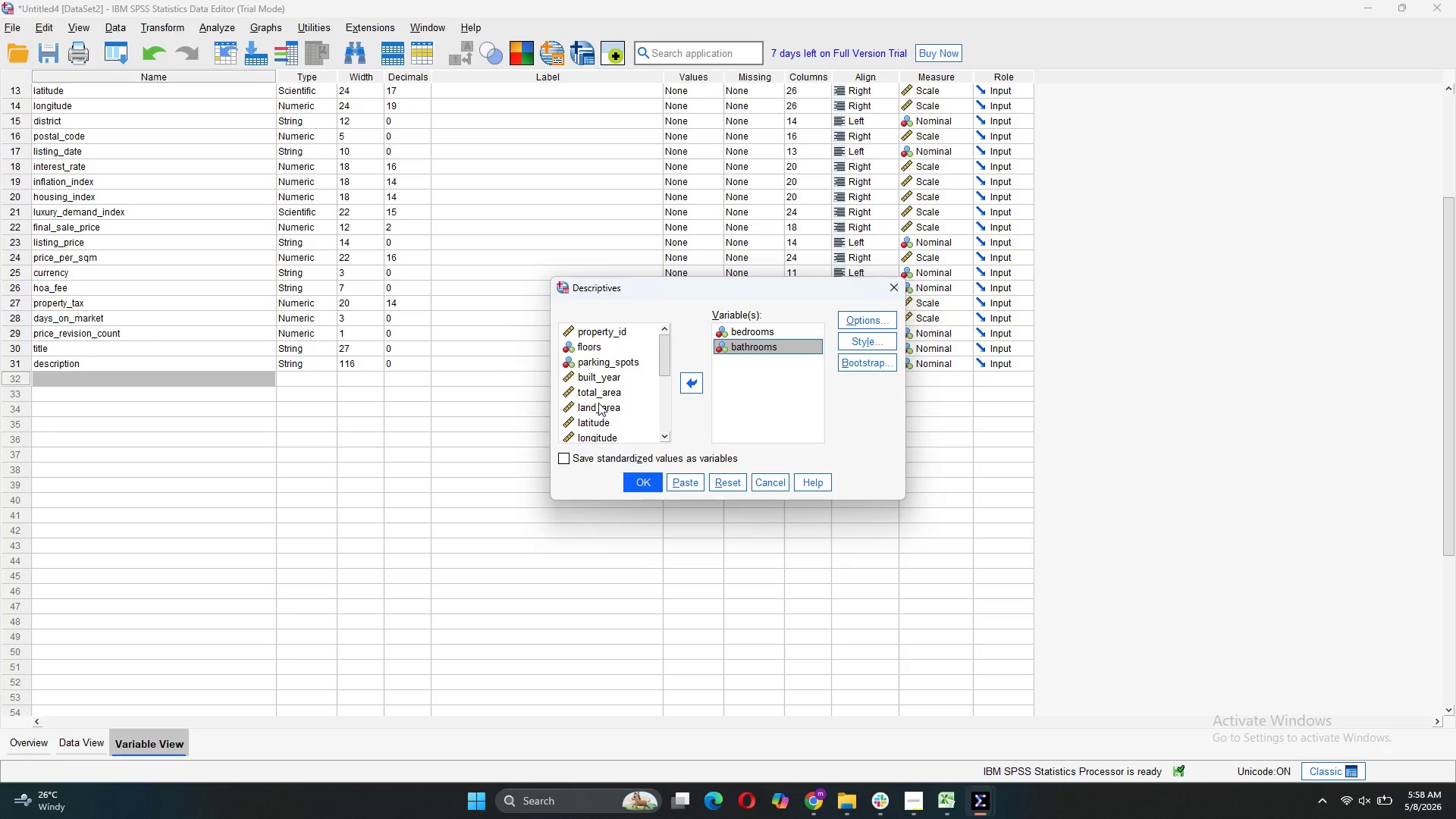 
scroll: coordinate [617, 389], scroll_direction: down, amount: 1.0
 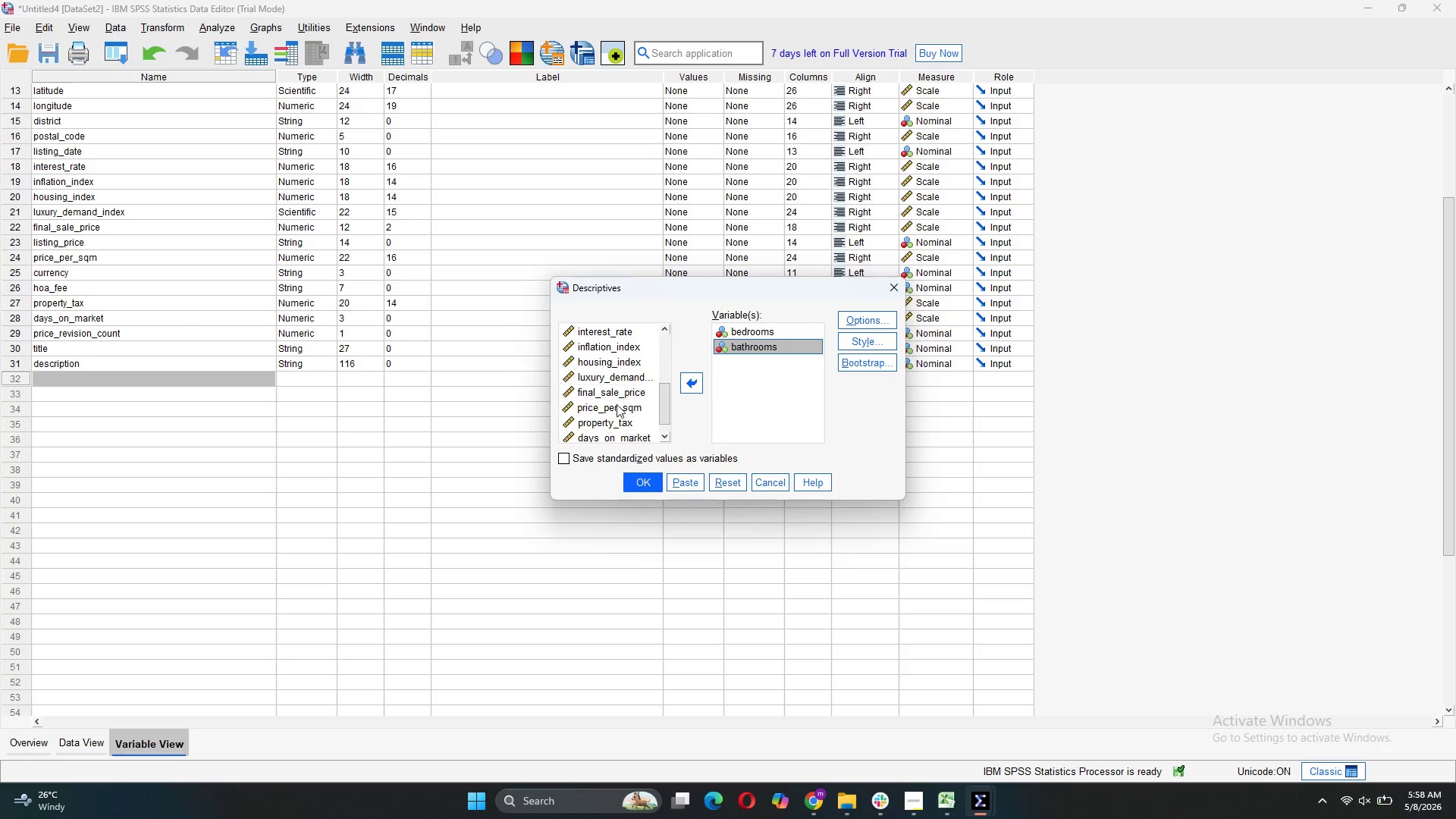 
left_click([617, 433])
 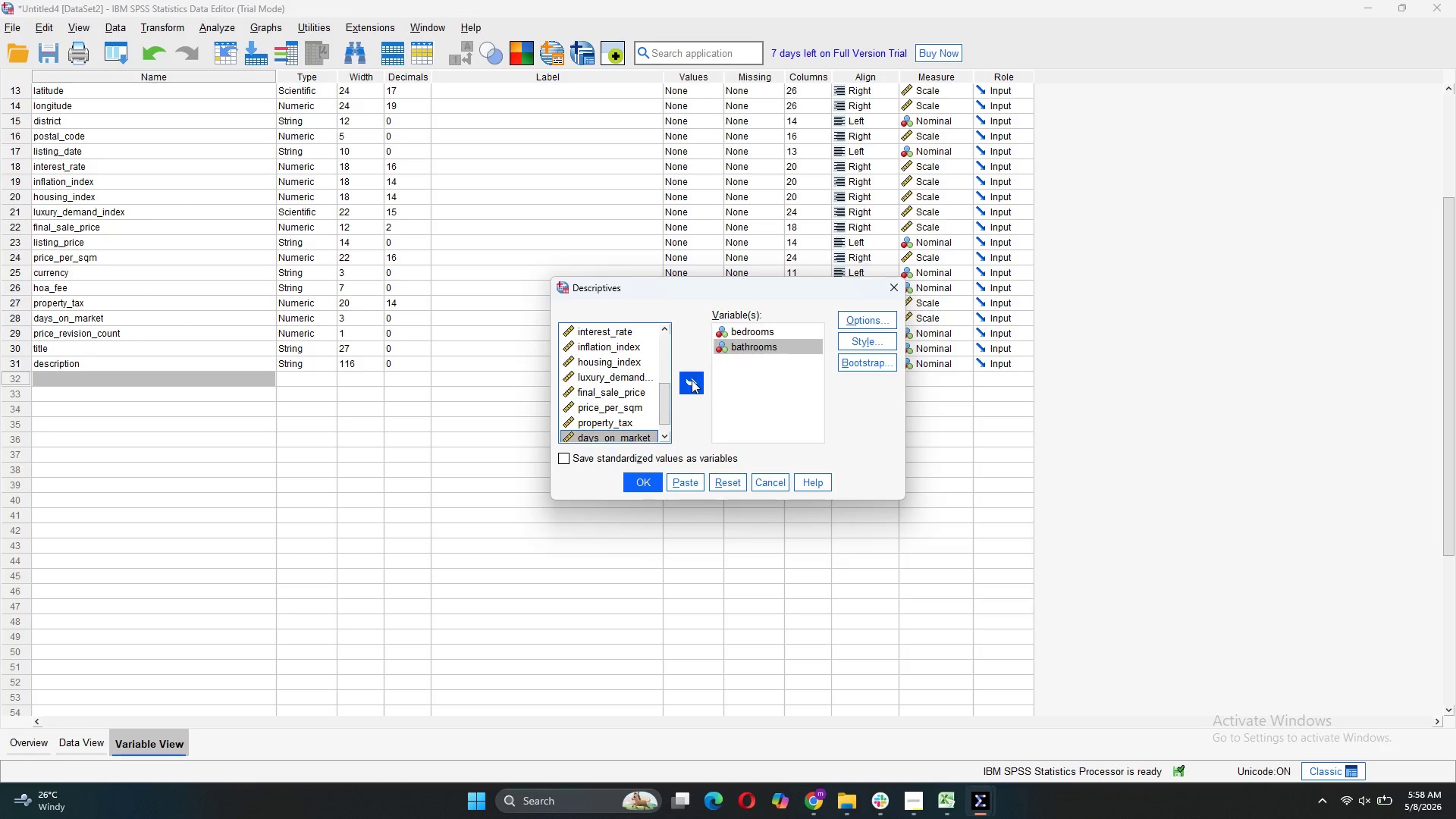 
left_click([692, 380])
 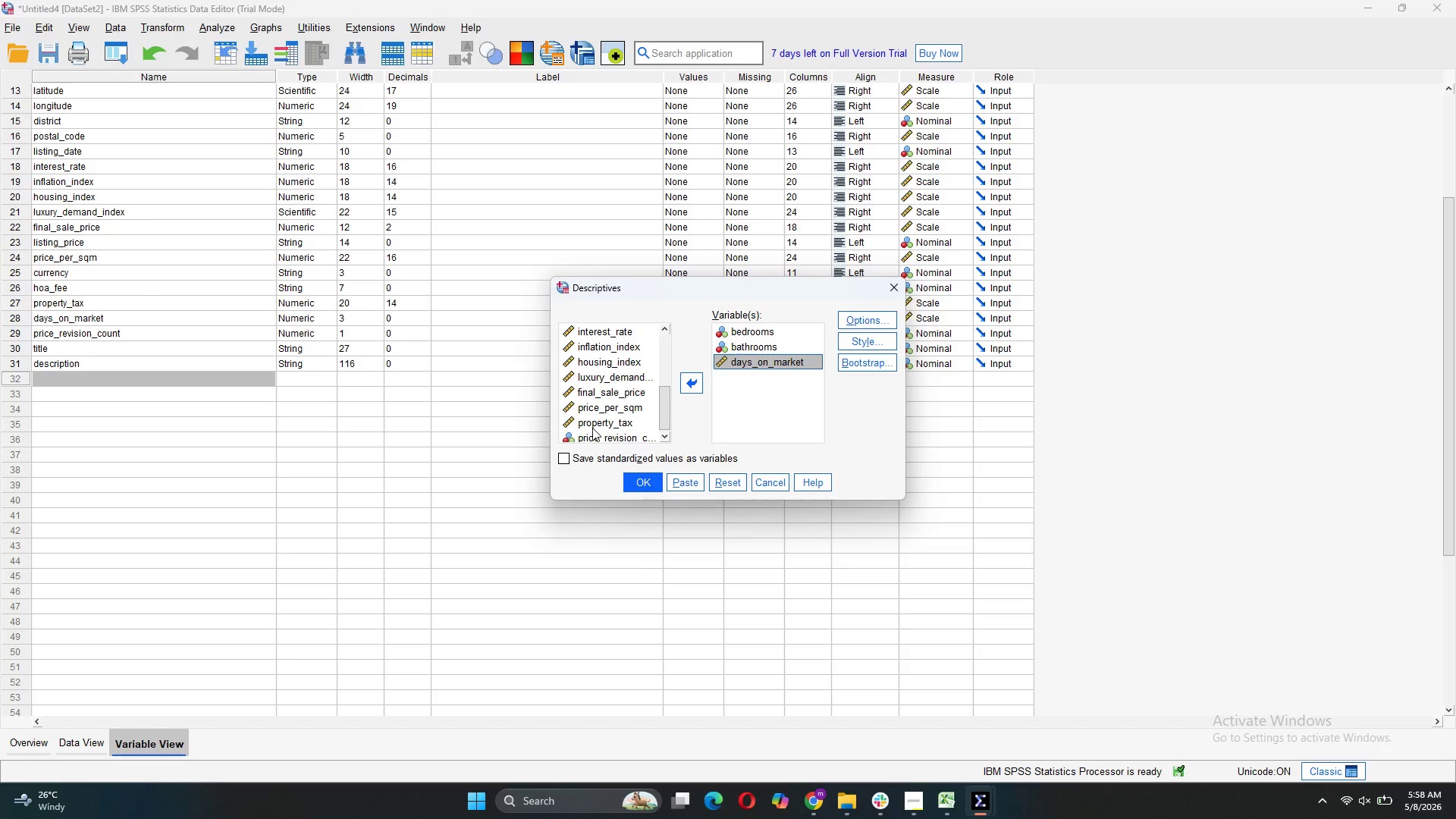 
scroll: coordinate [592, 428], scroll_direction: down, amount: 2.0
 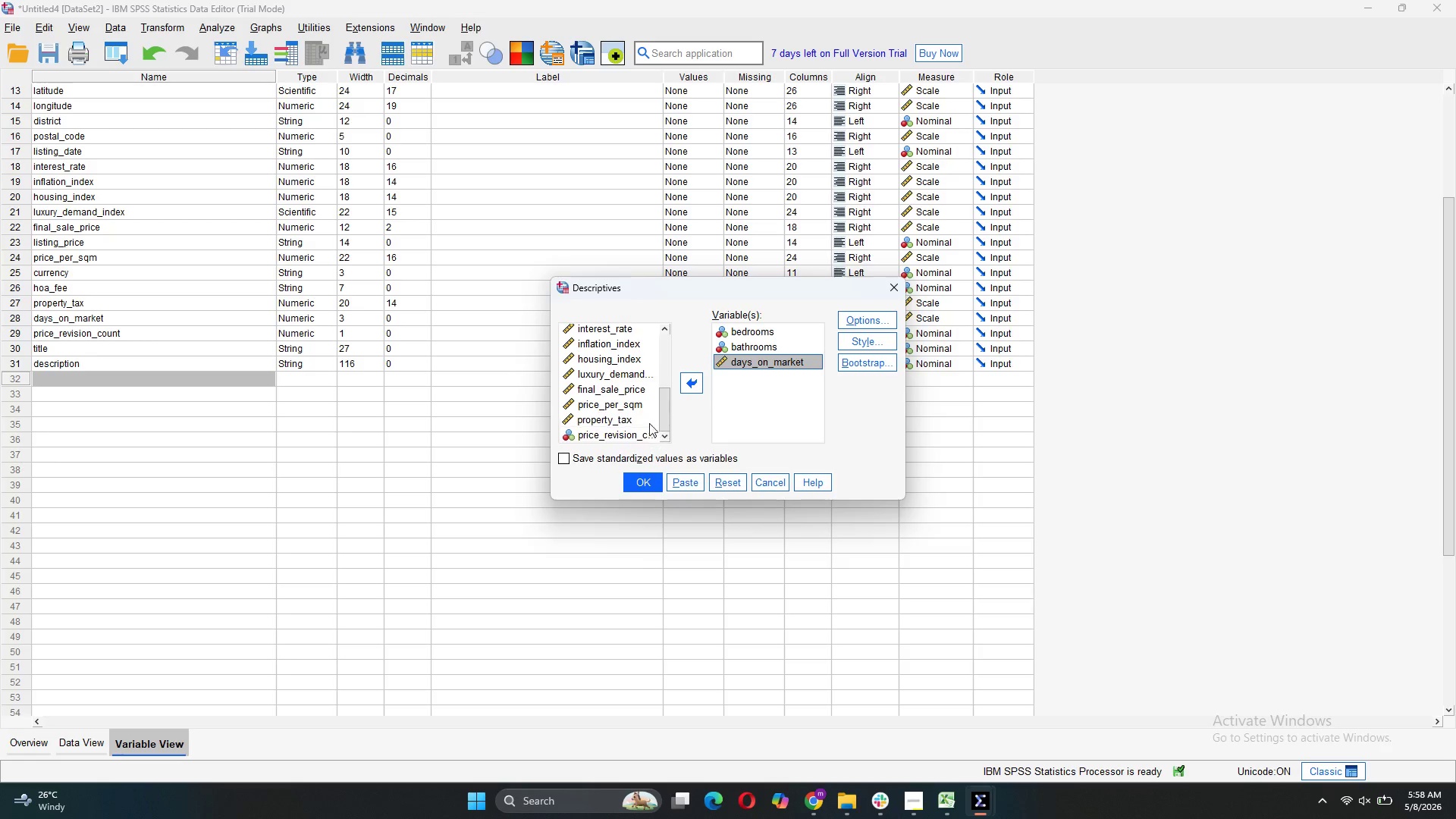 
left_click([637, 406])
 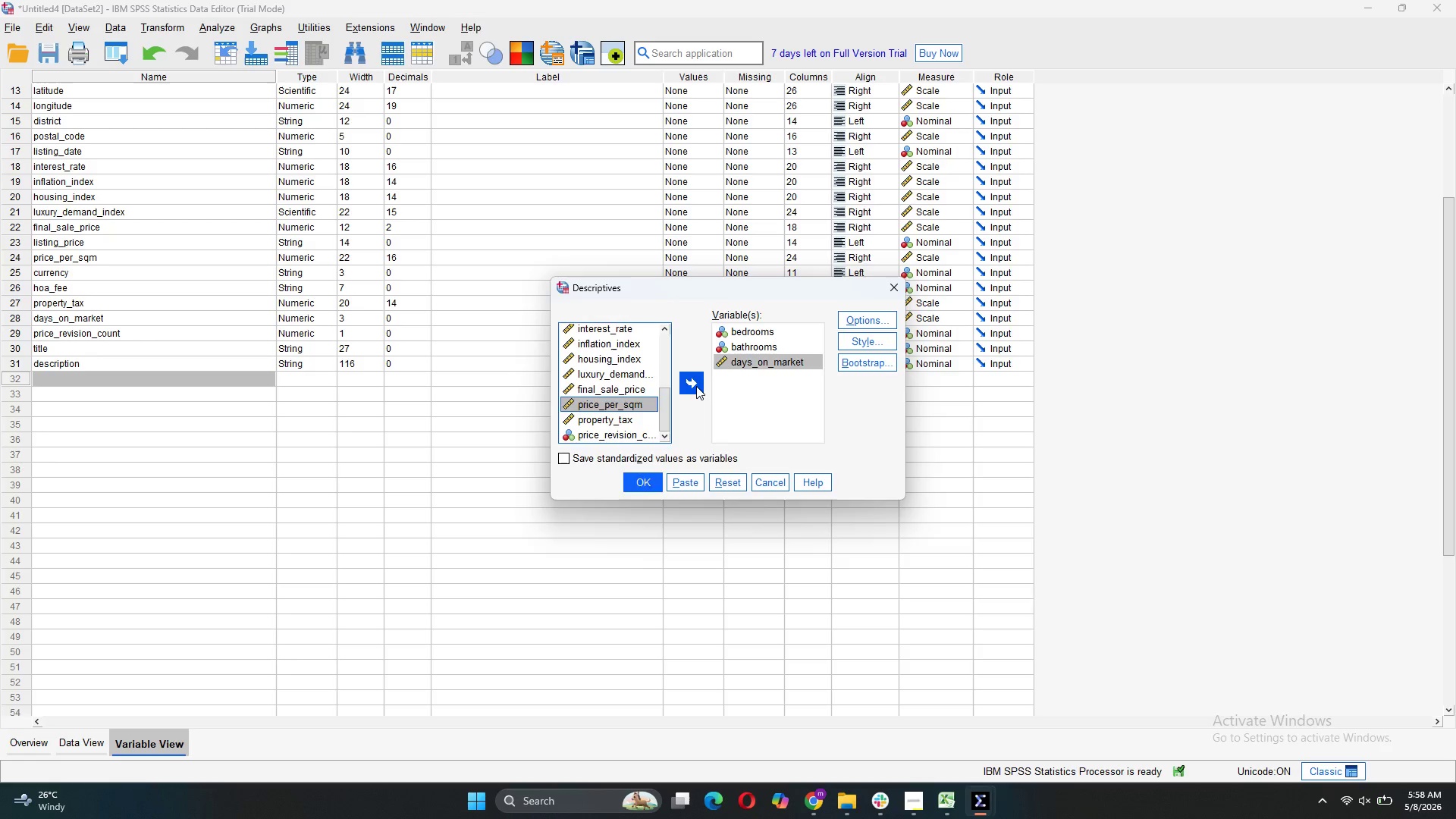 
left_click([696, 386])
 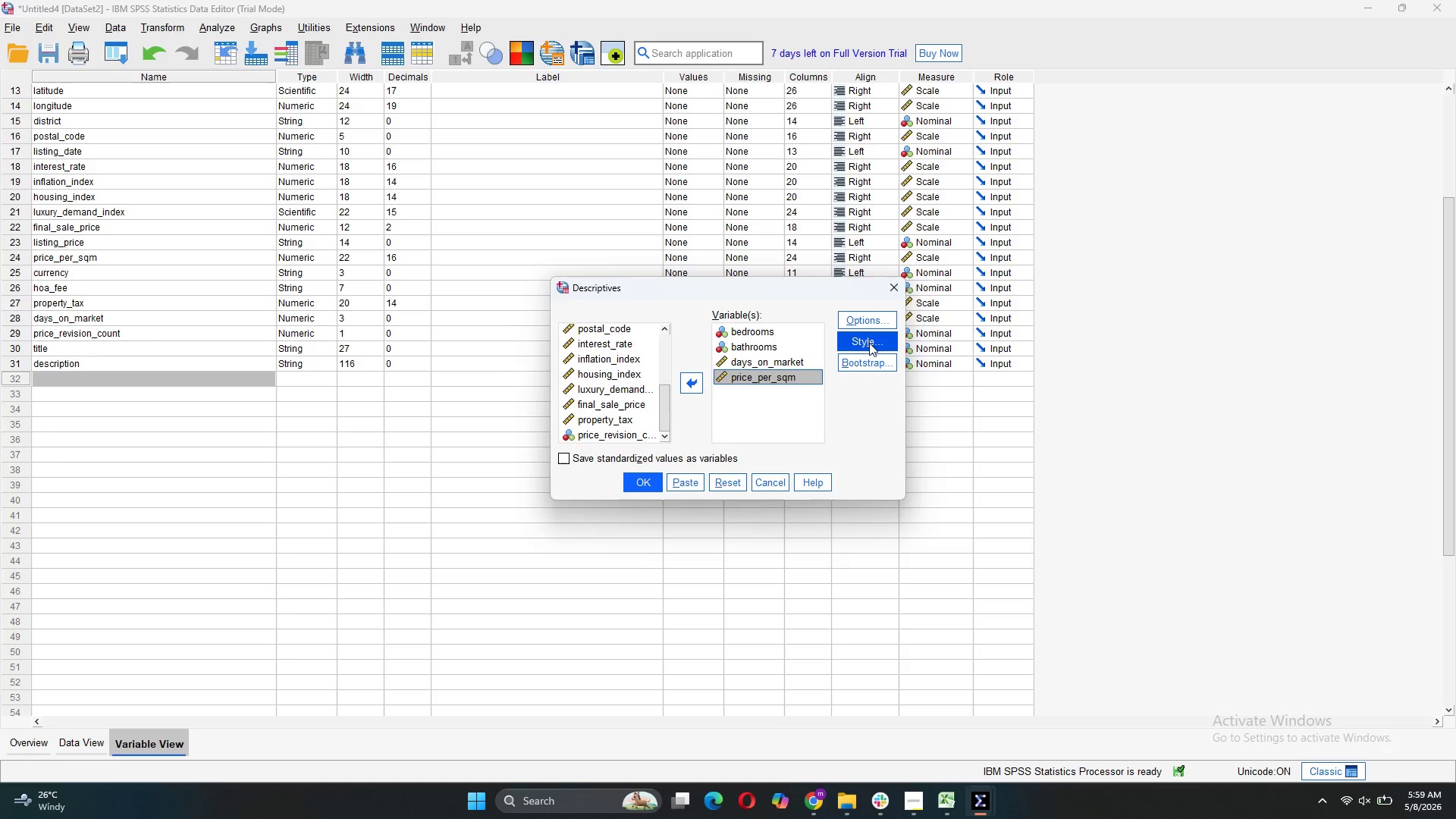 
wait(11.08)
 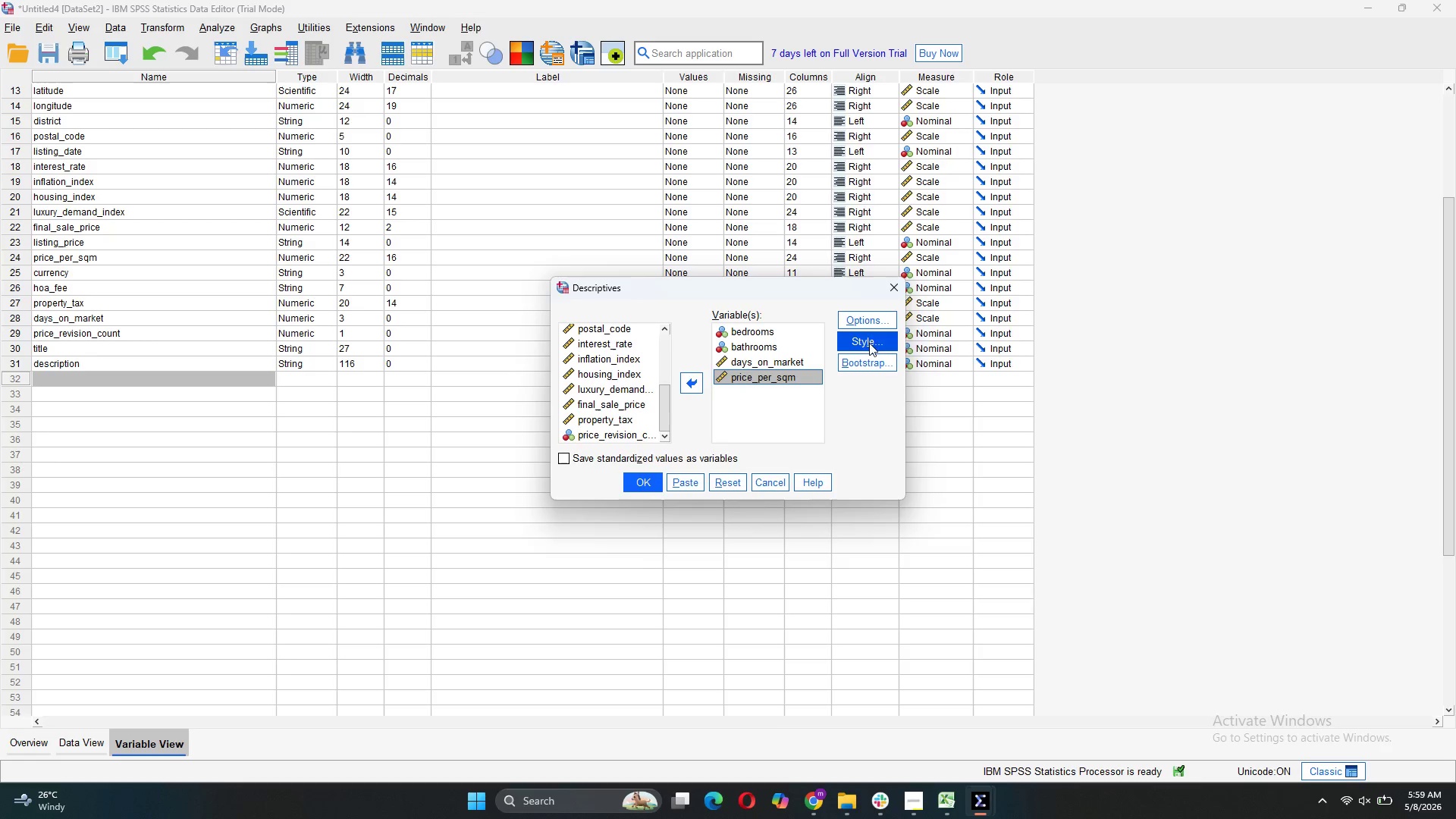 
left_click([867, 318])
 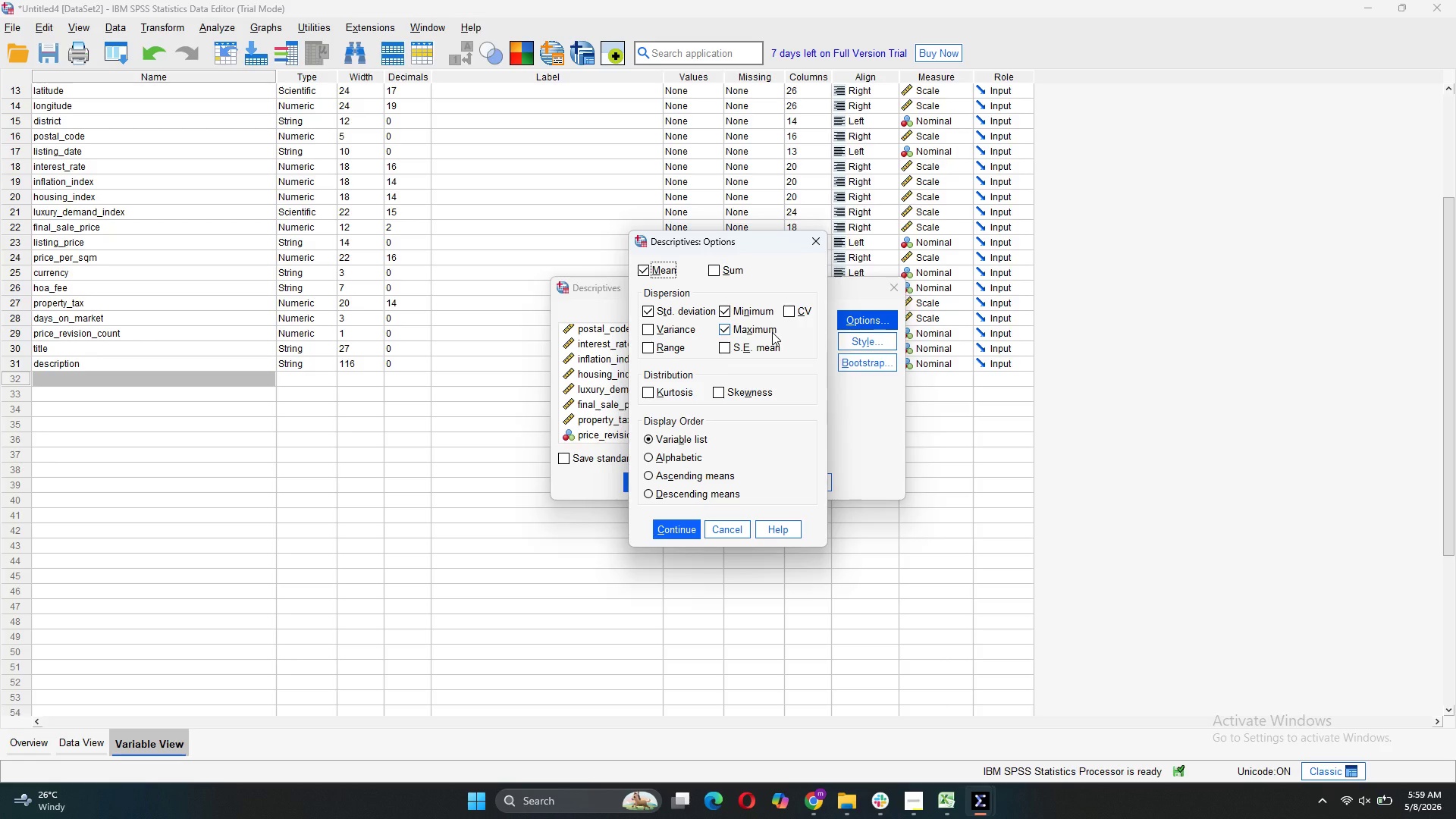 
wait(22.06)
 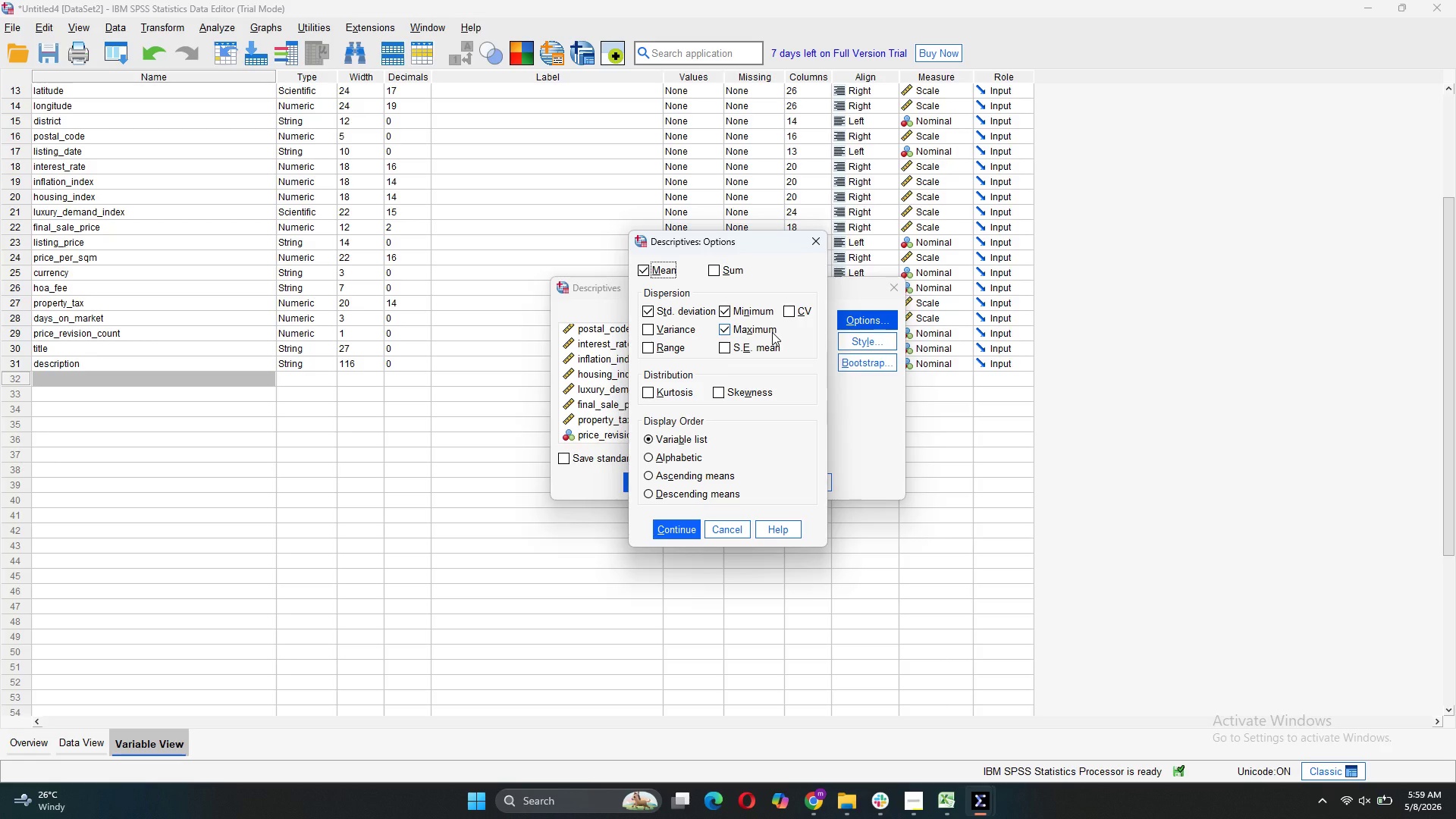 
left_click([683, 540])
 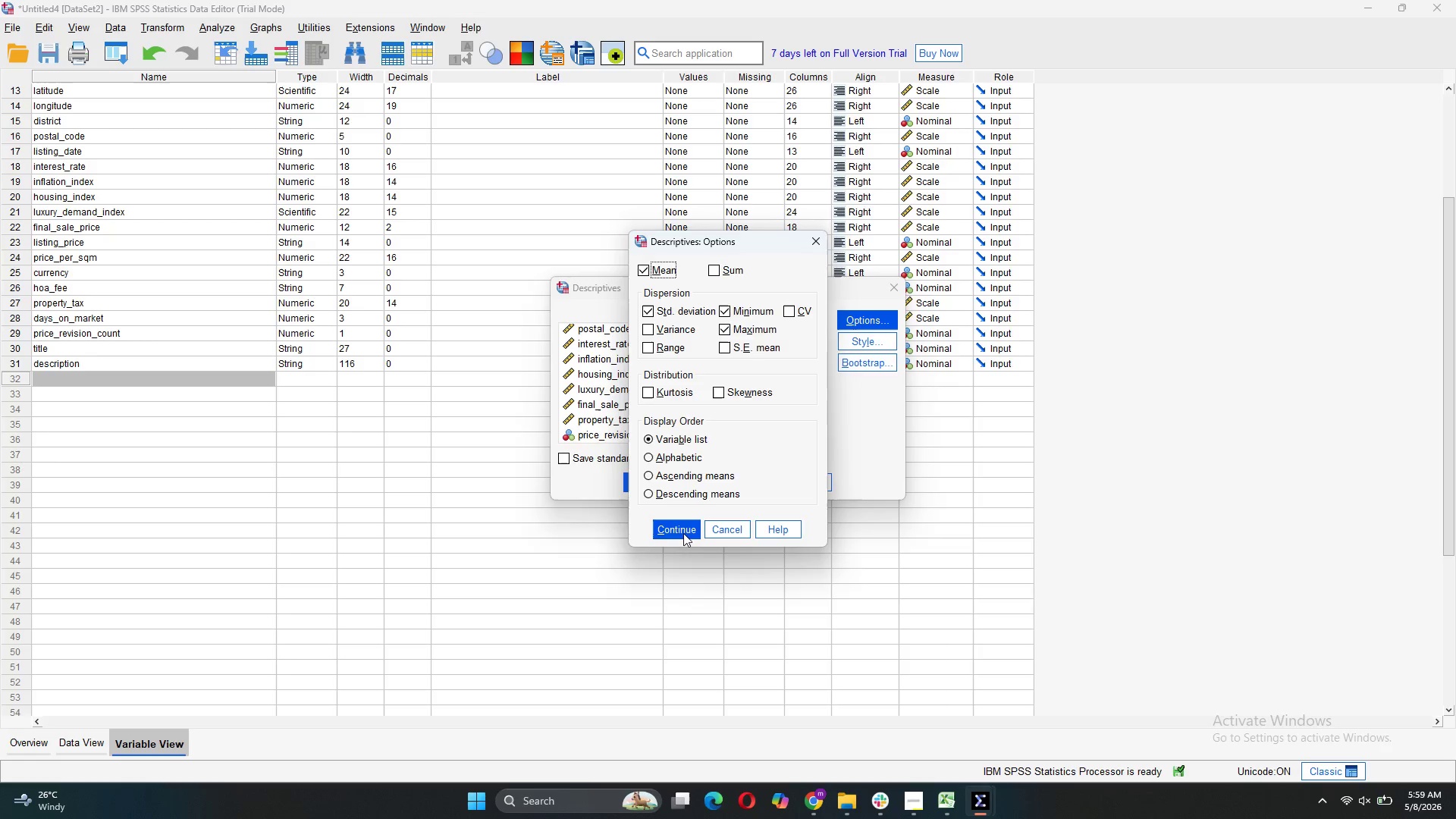 
left_click([683, 533])
 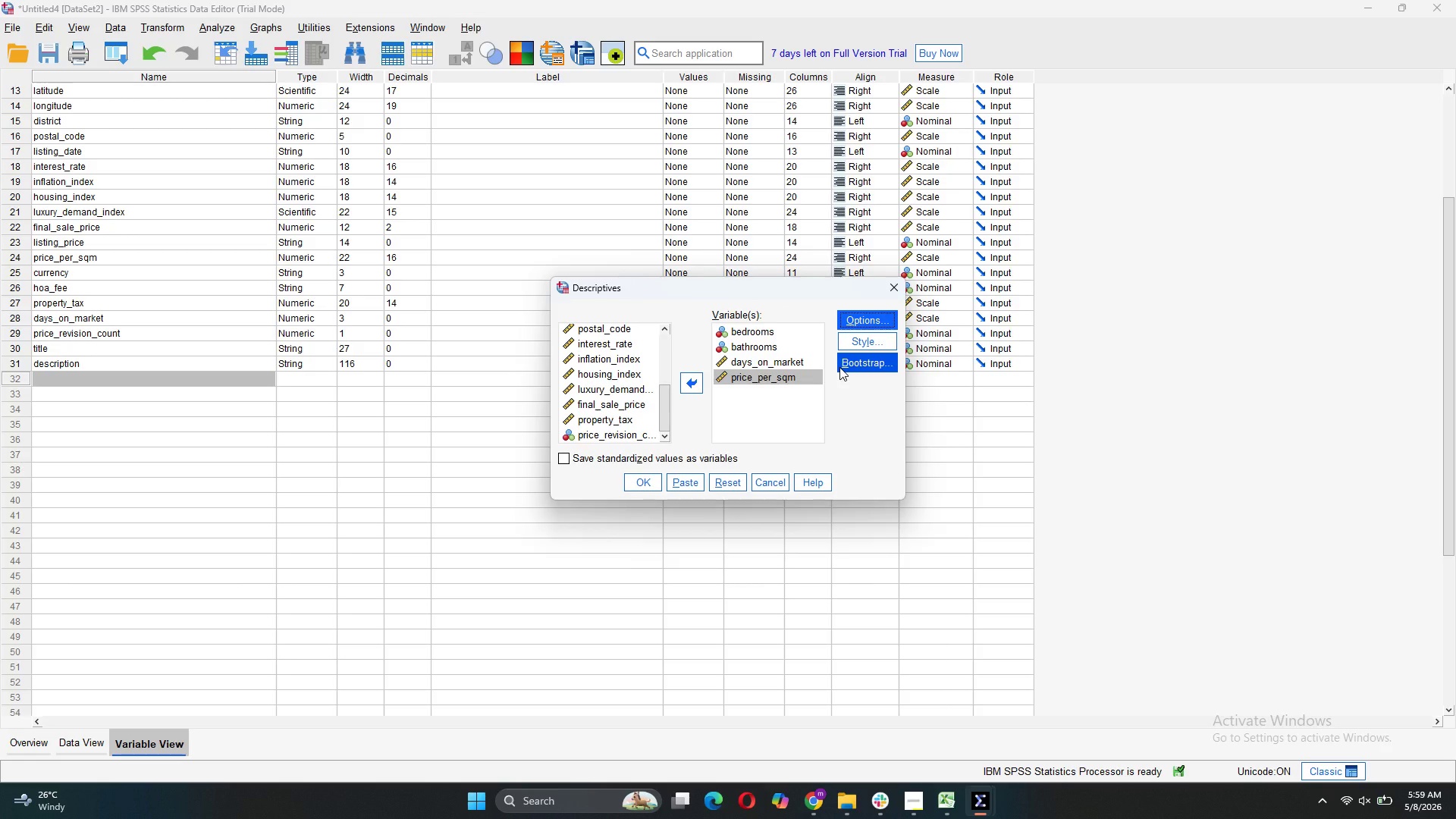 
left_click([839, 367])
 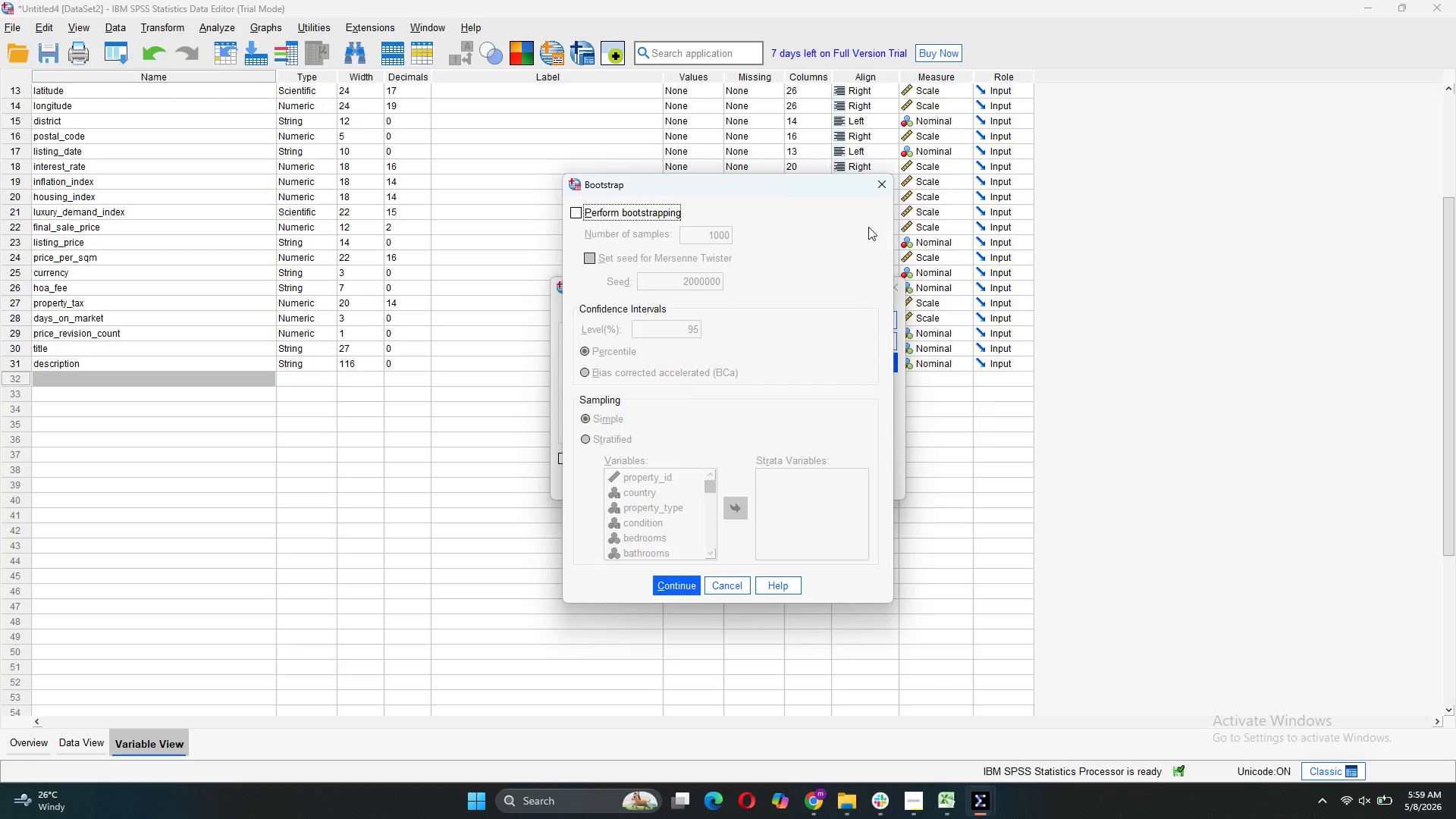 
left_click([882, 188])
 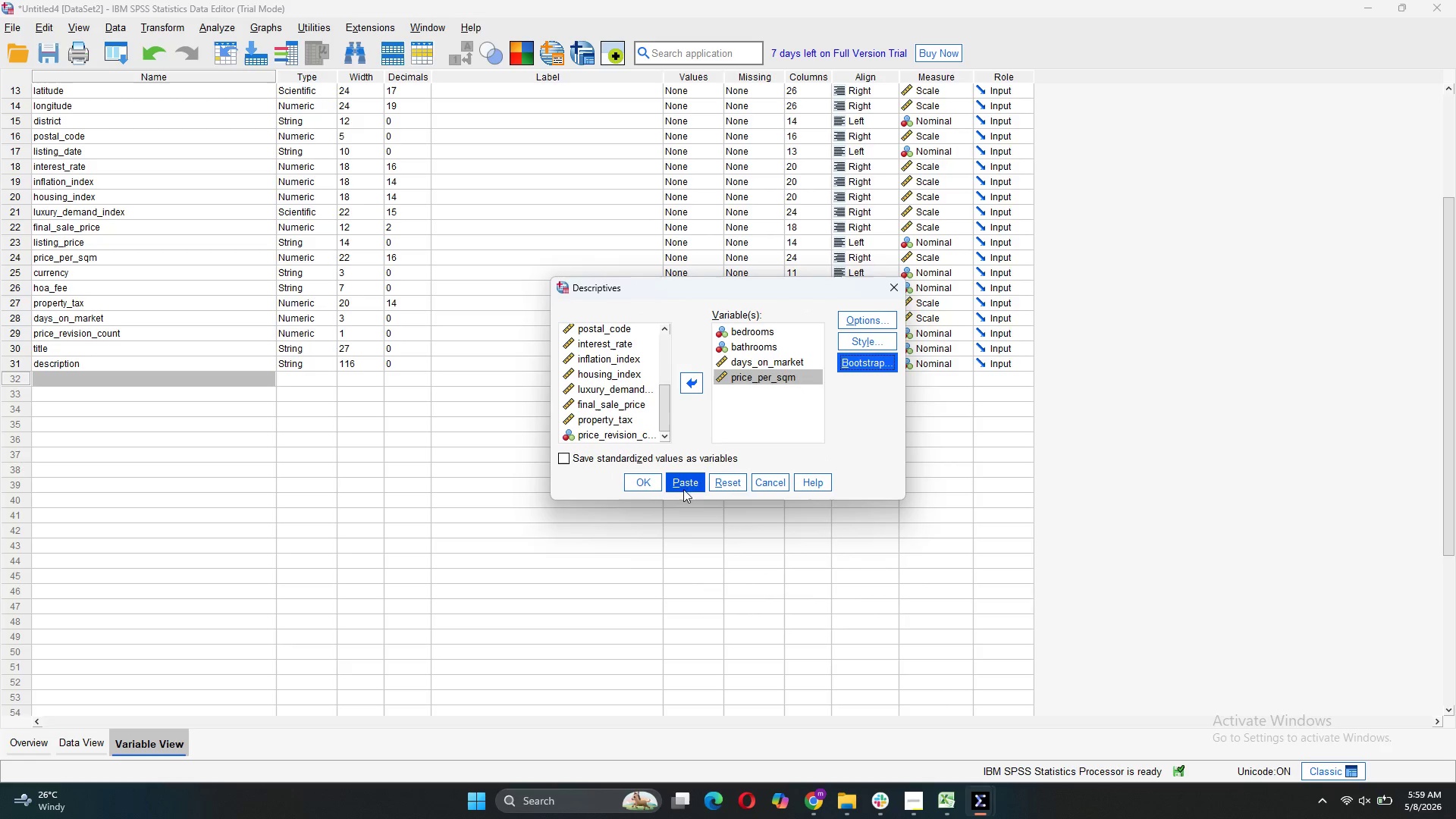 
left_click([687, 478])
 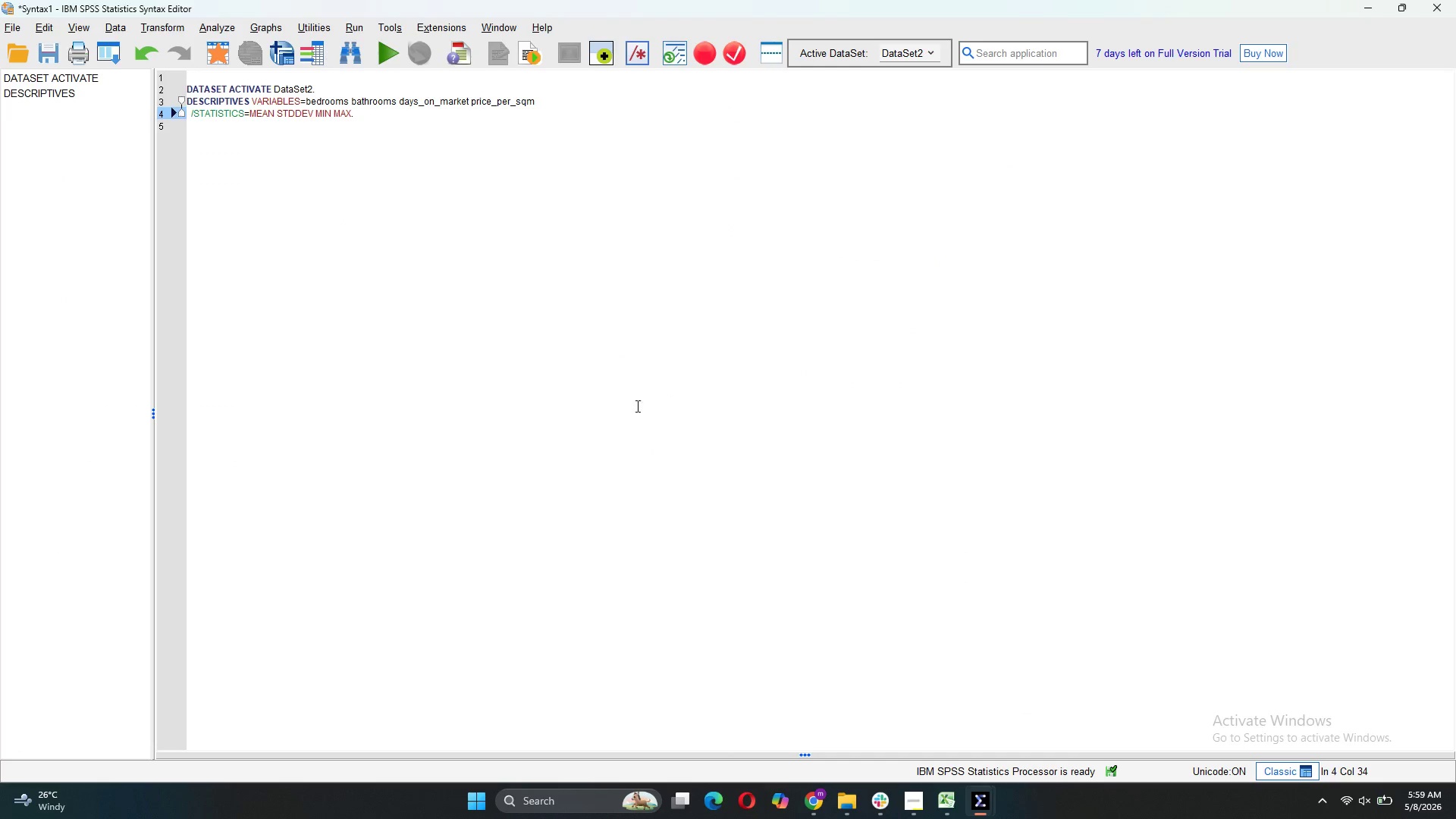 
scroll: coordinate [353, 391], scroll_direction: up, amount: 5.0
 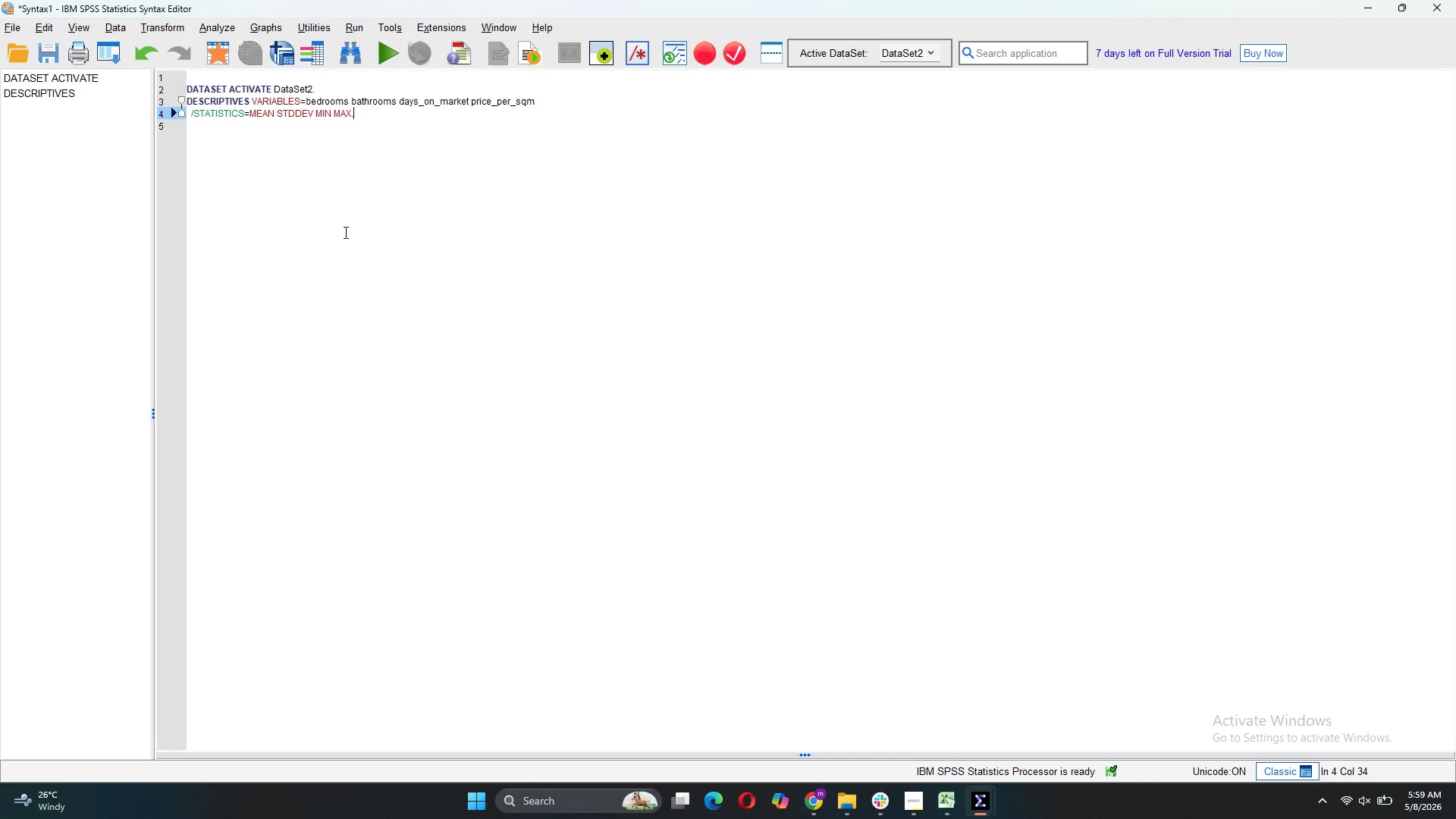 
wait(15.51)
 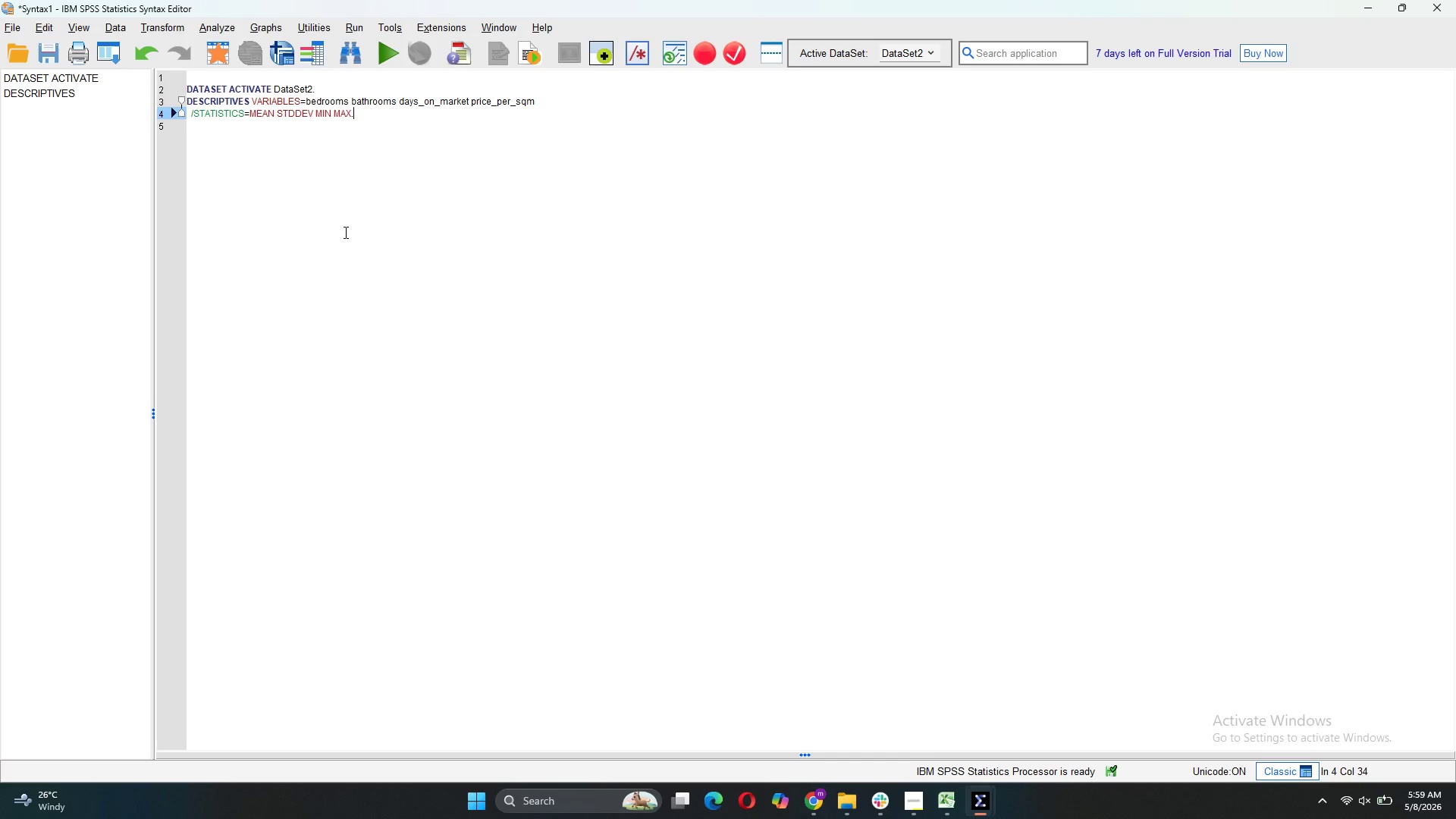 
left_click([350, 116])
 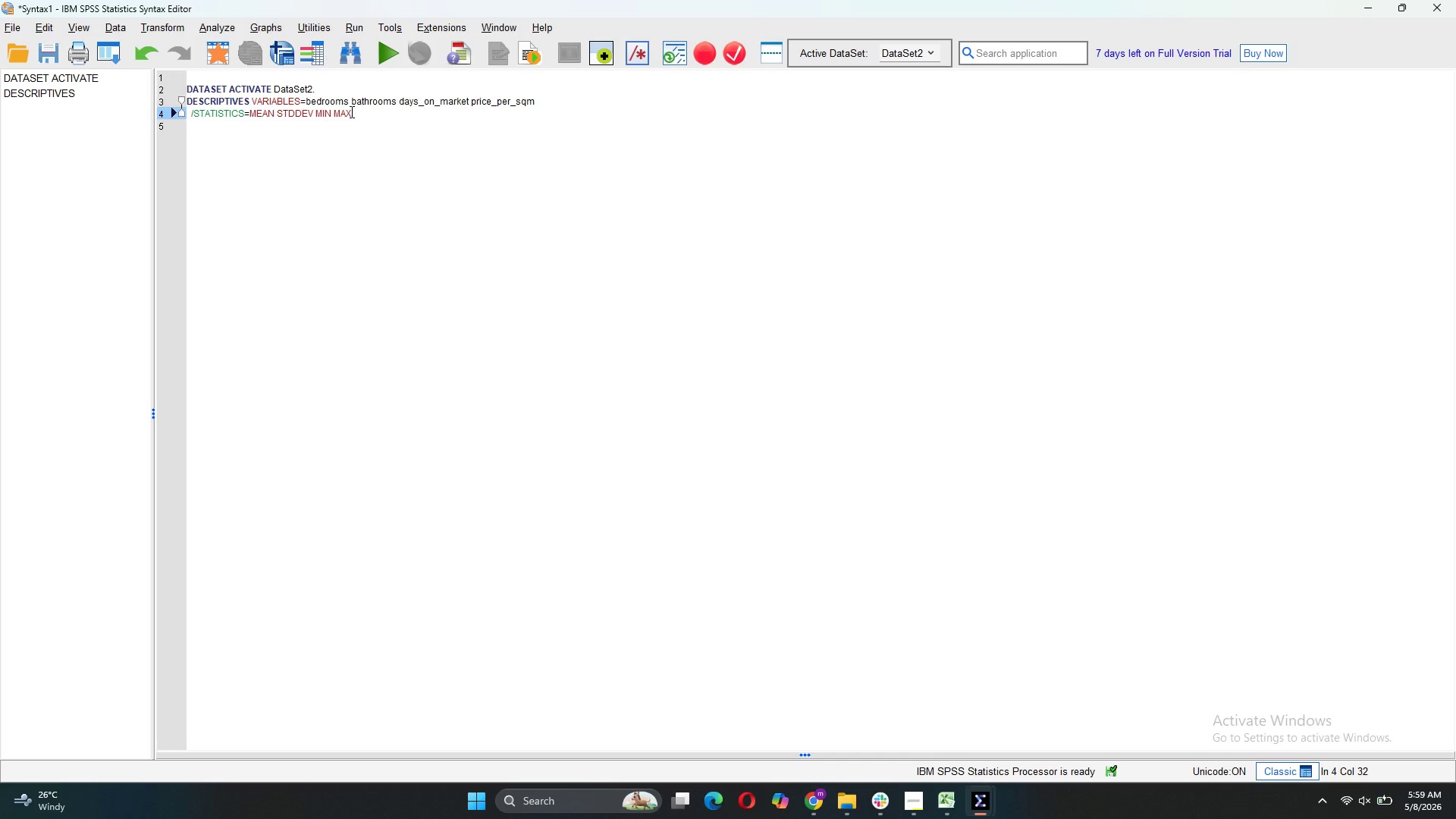 
left_click([350, 111])
 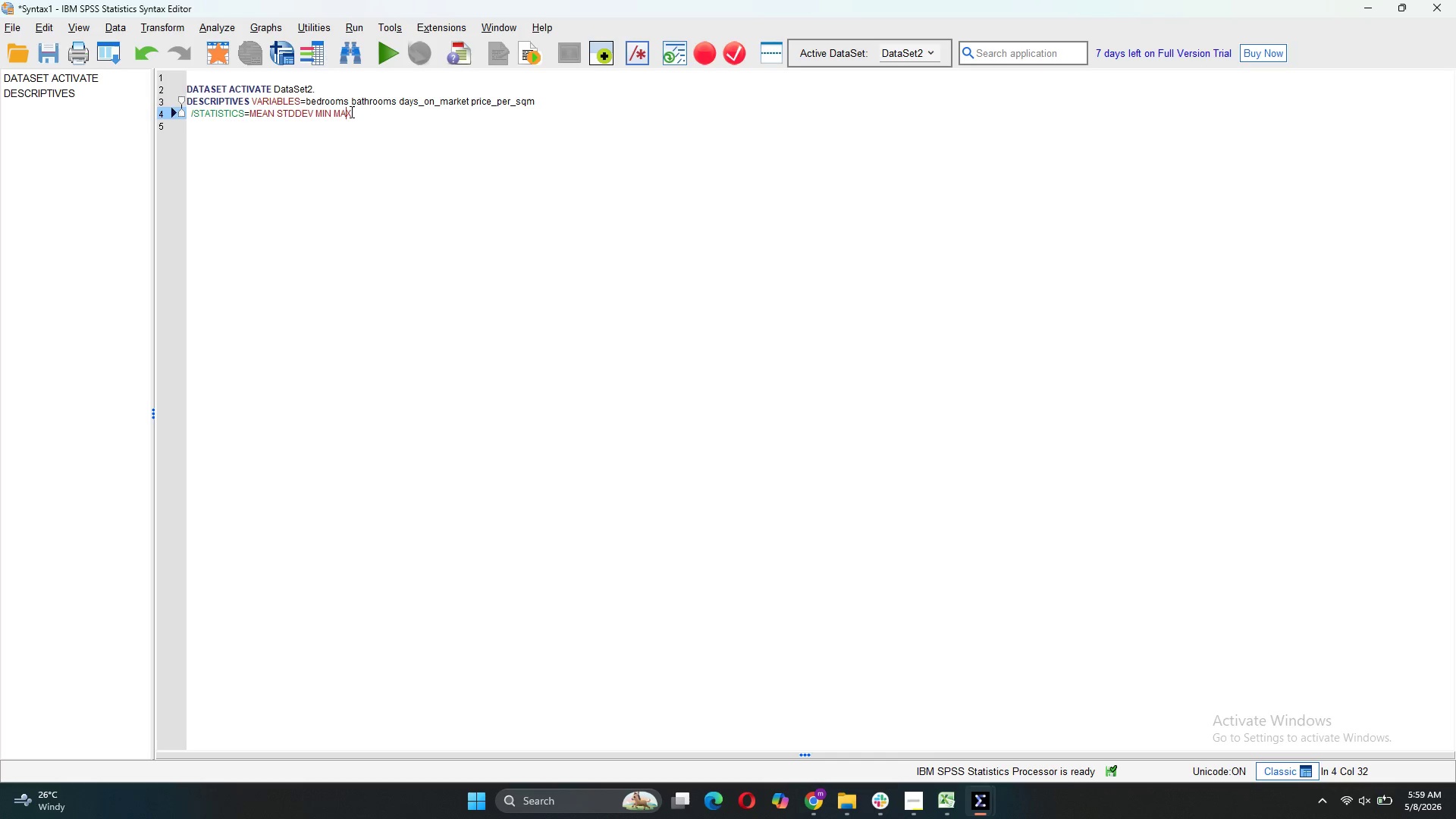 
key(ArrowRight)
 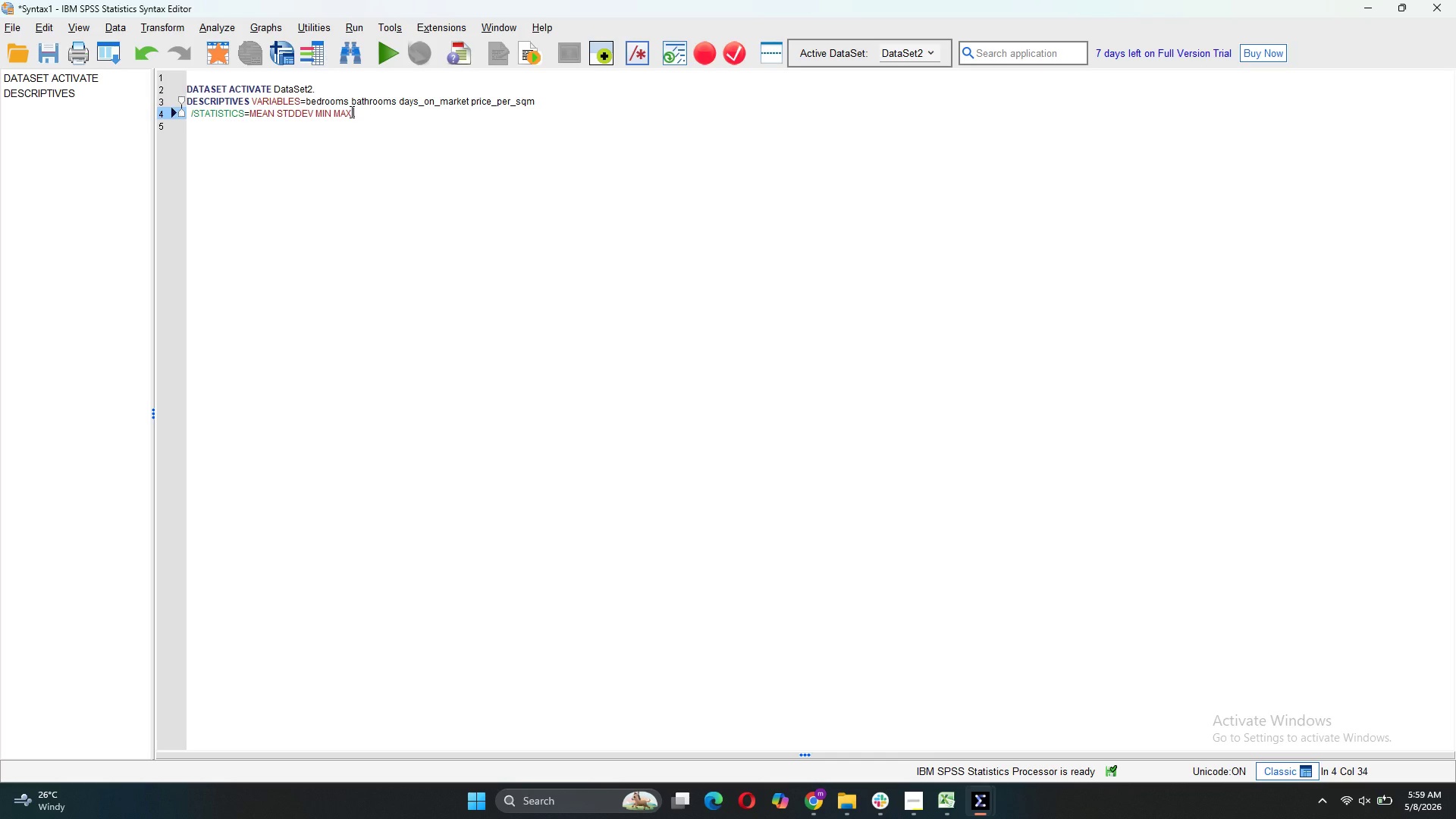 
key(Space)
 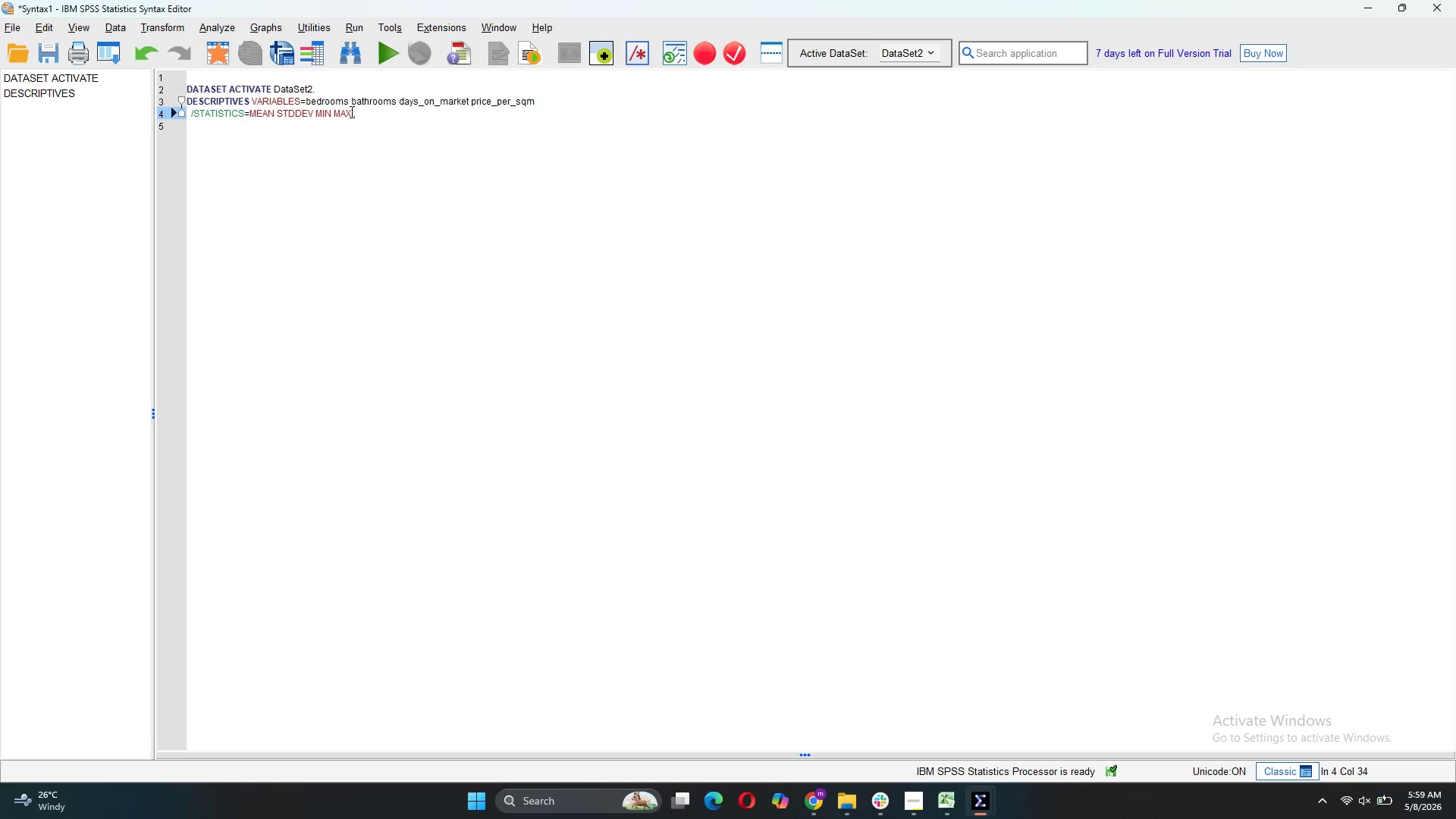 
key(CapsLock)
 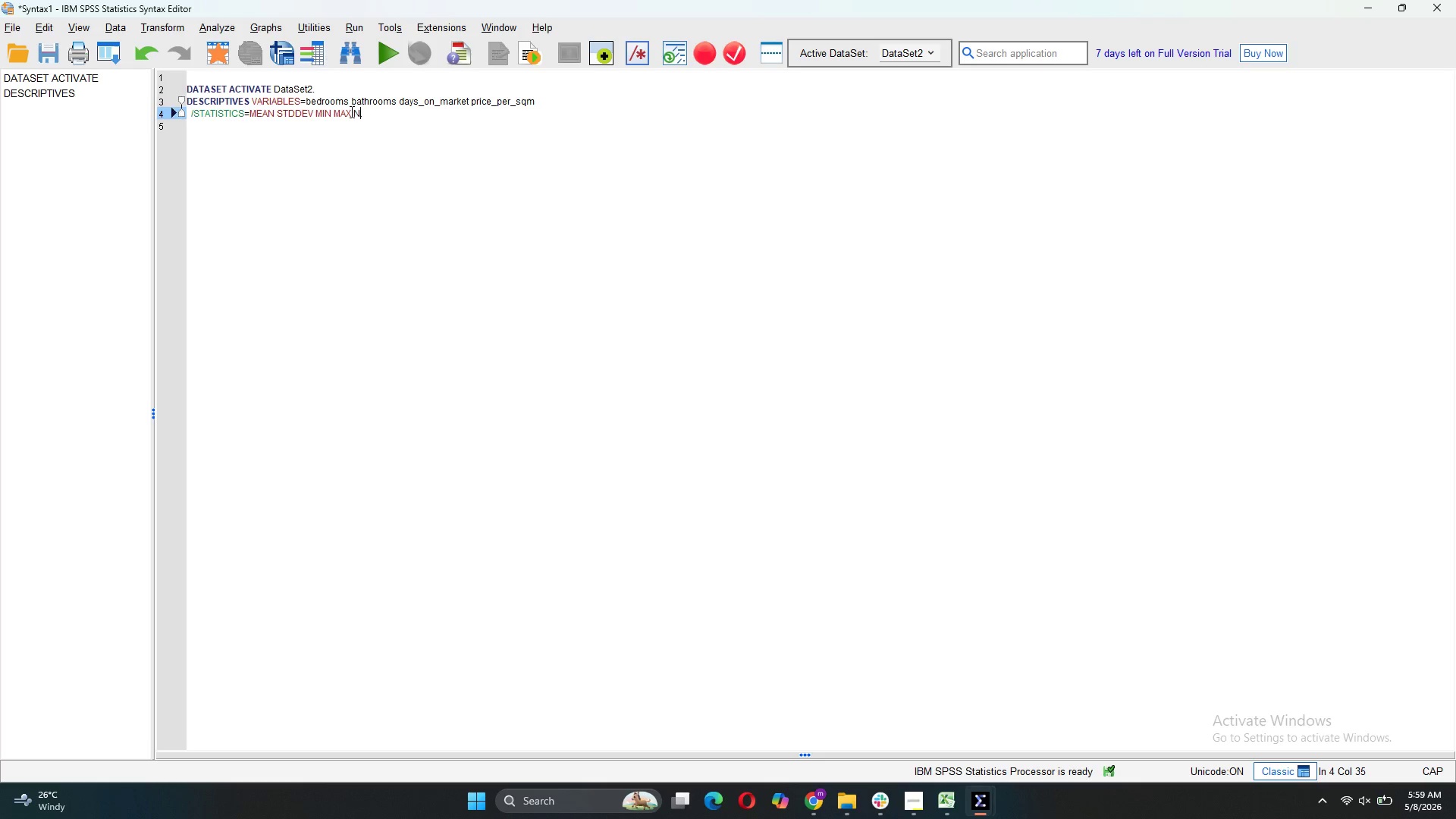 
key(N)
 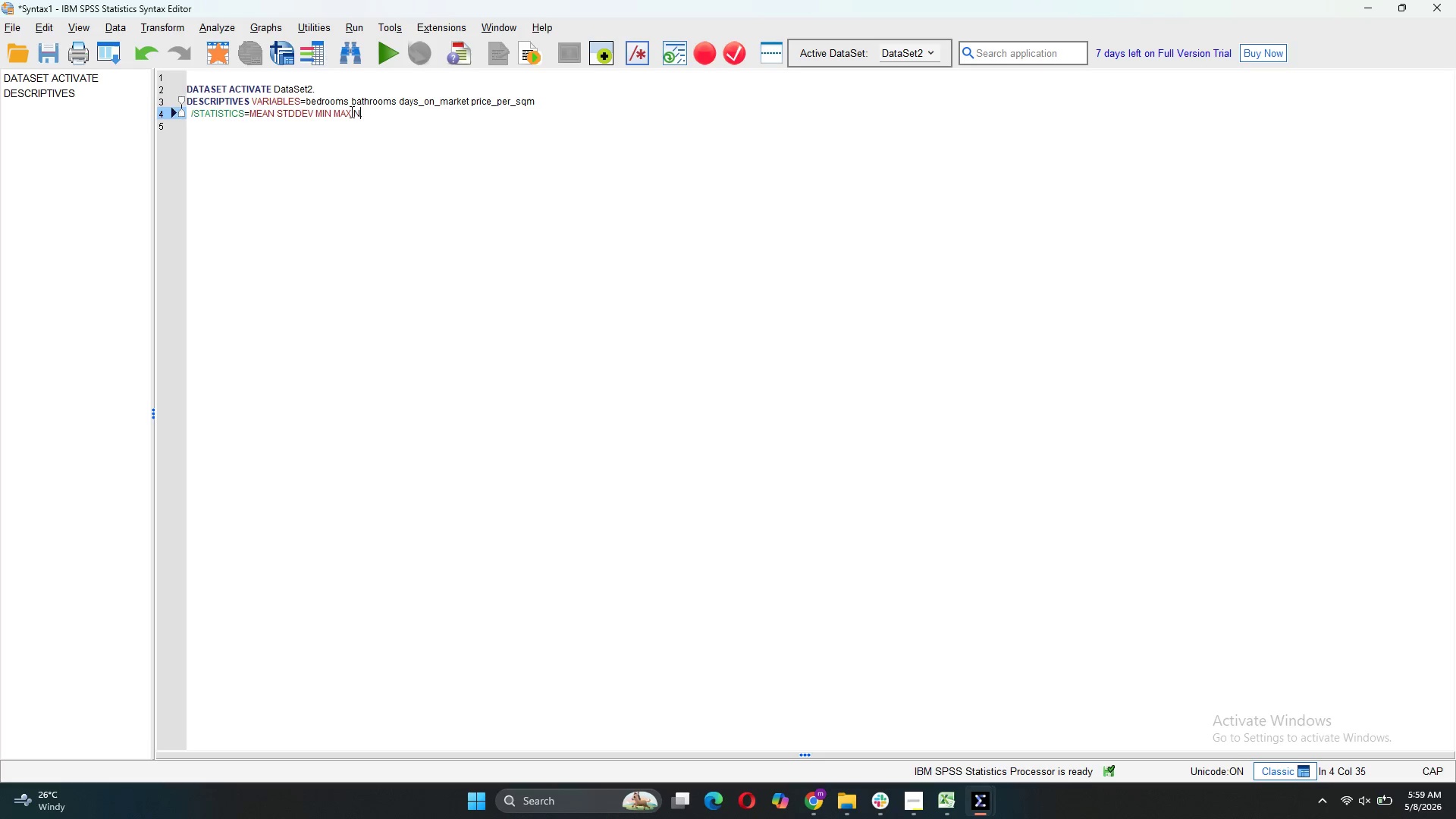 
key(CapsLock)
 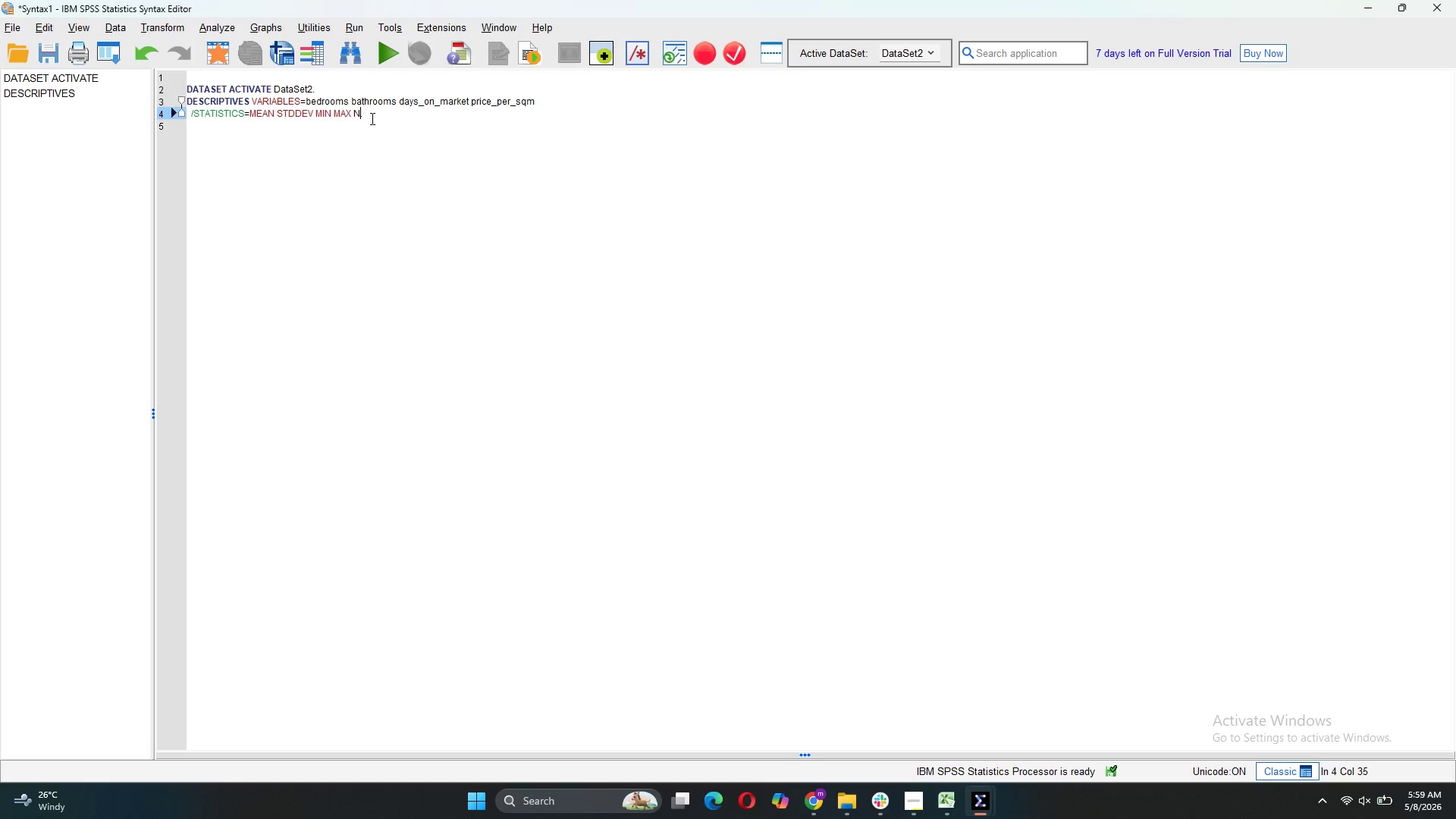 
left_click_drag(start_coordinate=[382, 115], to_coordinate=[182, 100])
 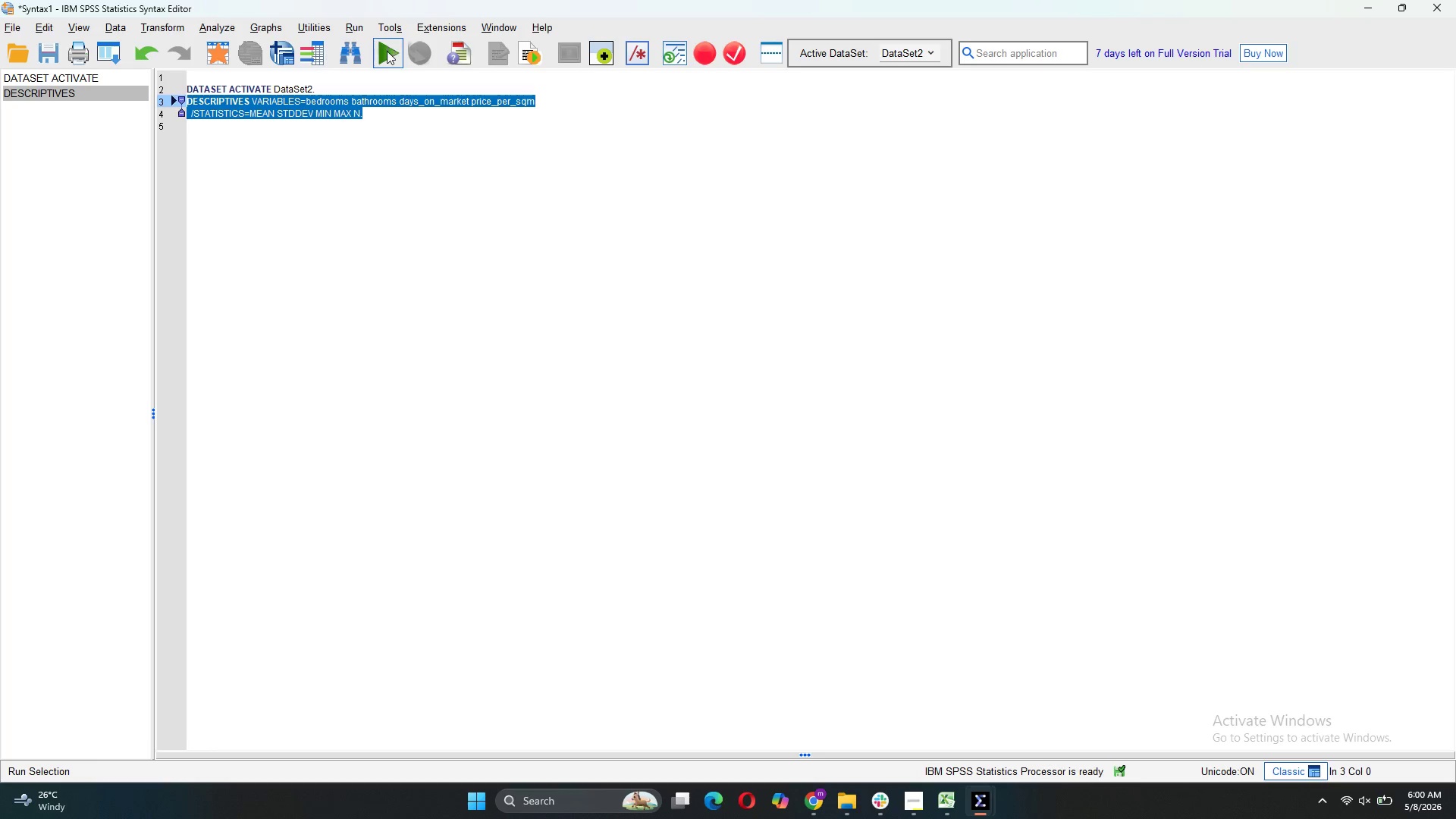 
left_click([387, 53])
 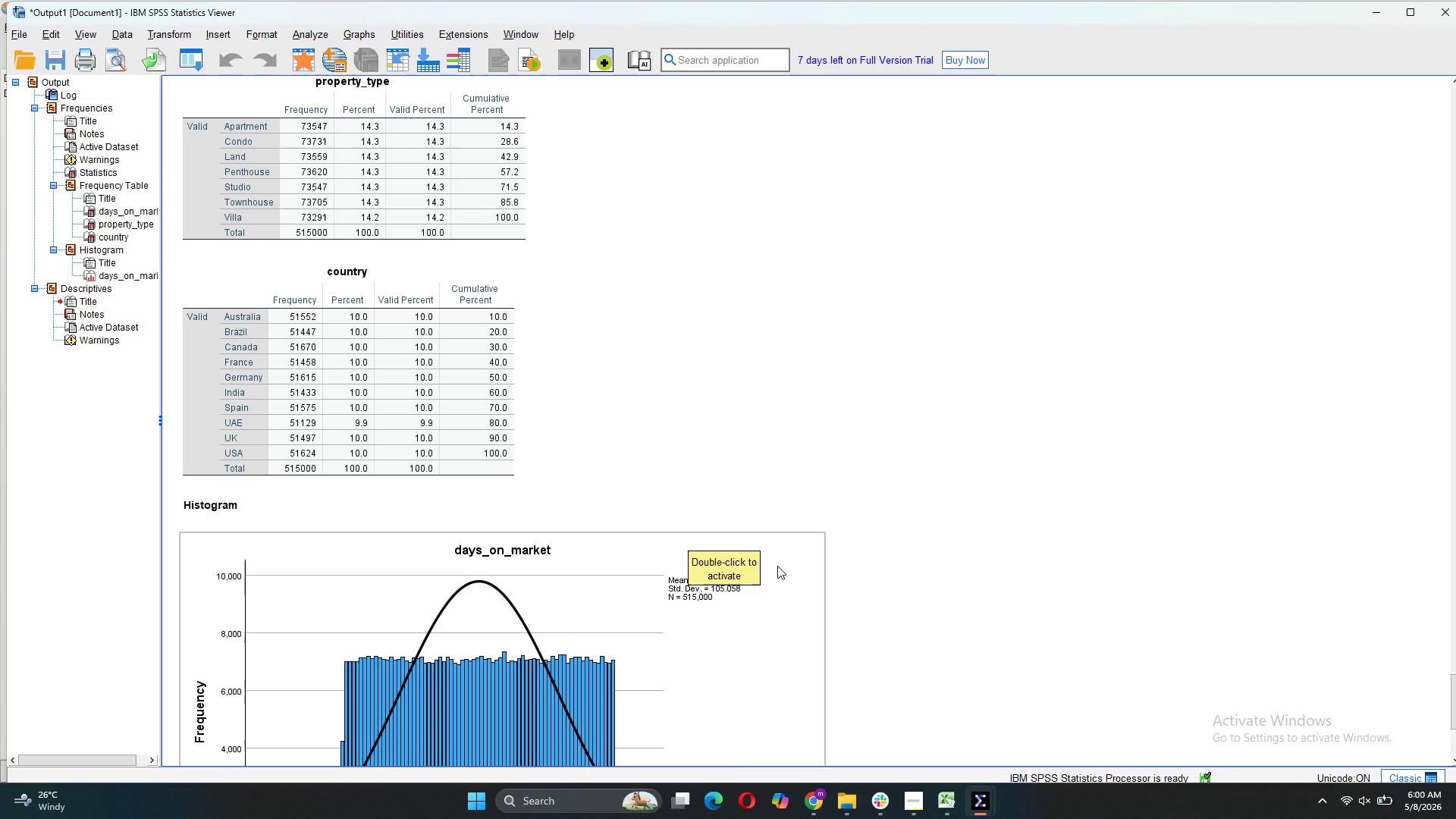 
scroll: coordinate [982, 582], scroll_direction: down, amount: 11.0
 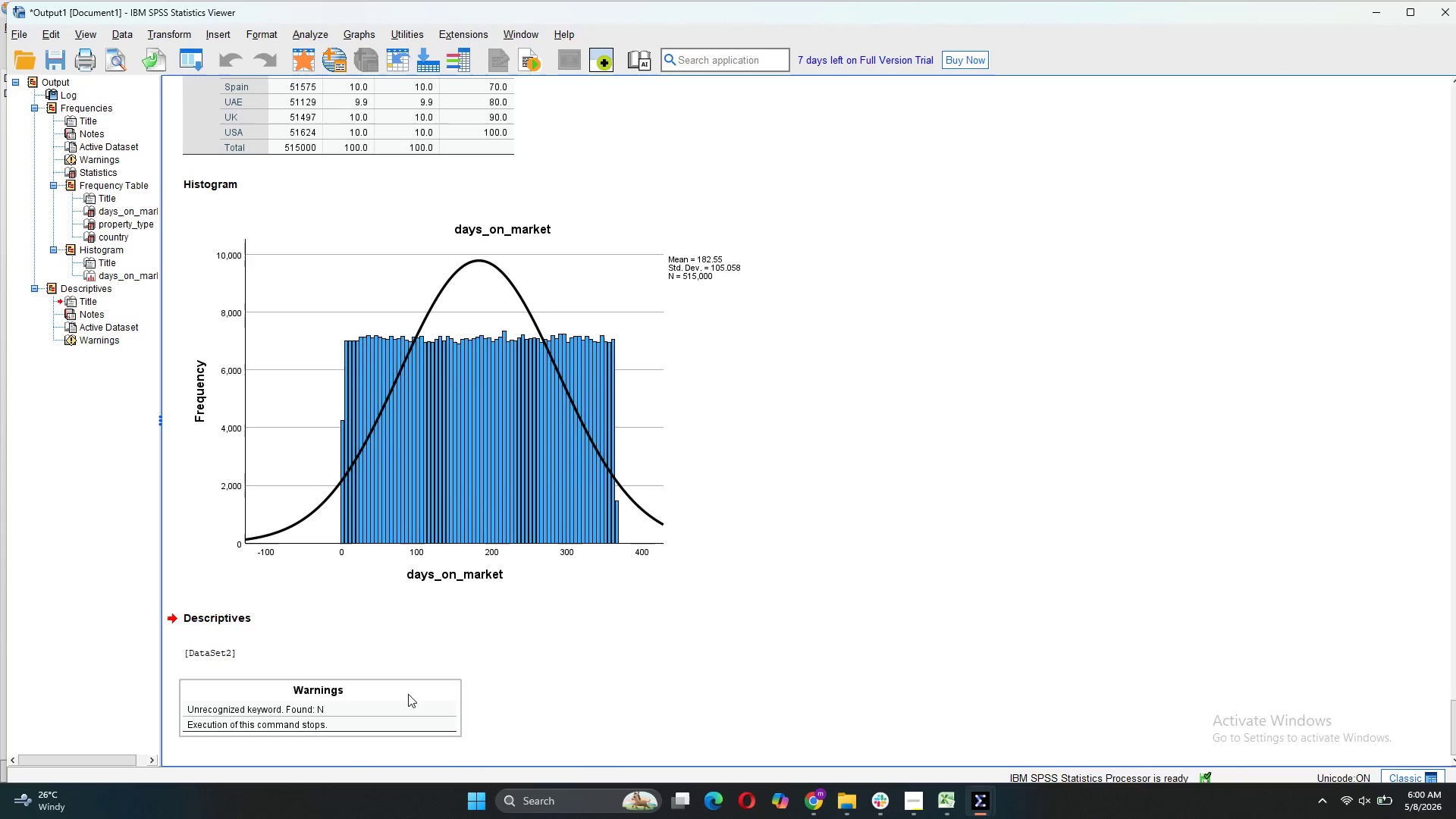 
mouse_move([368, 708])
 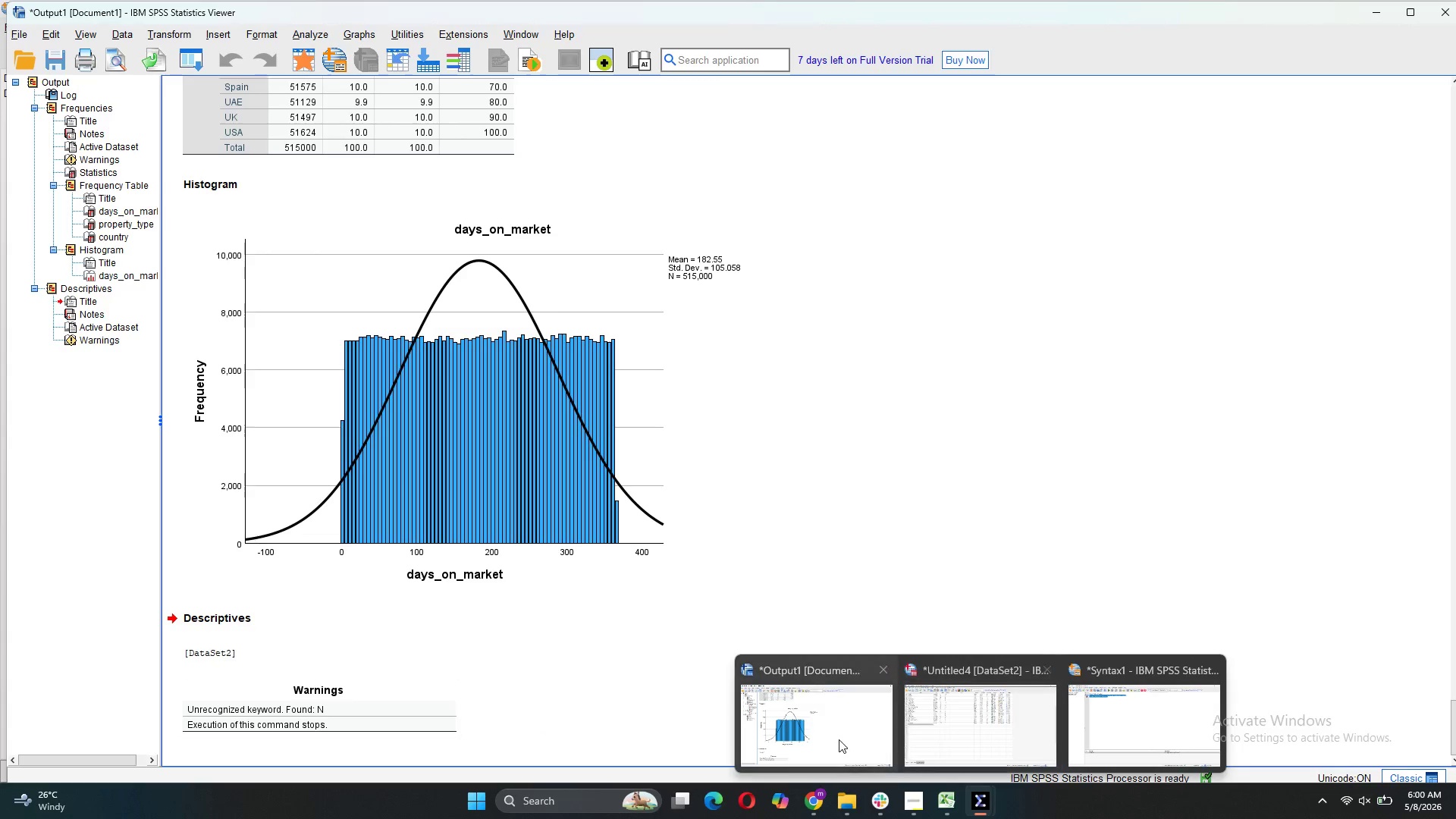 
left_click([1092, 713])